 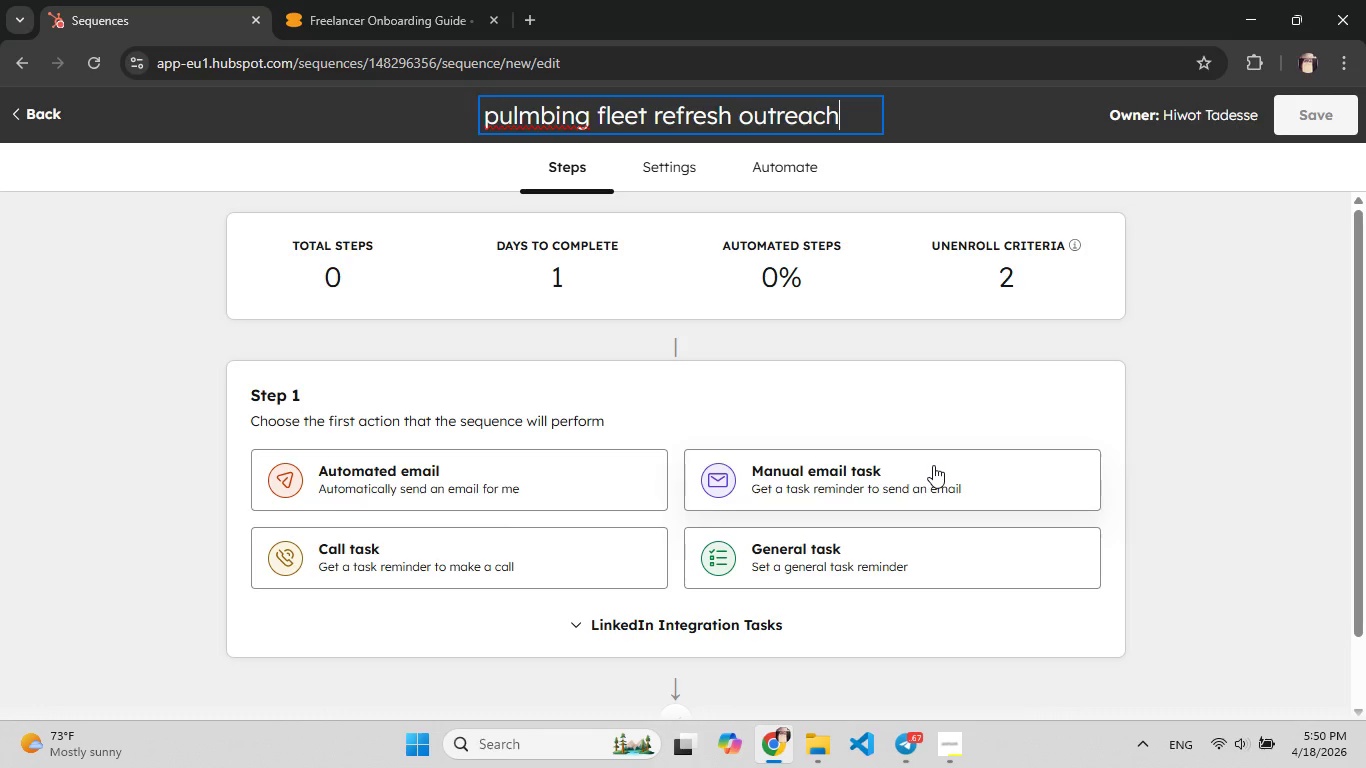 
left_click([1014, 416])
 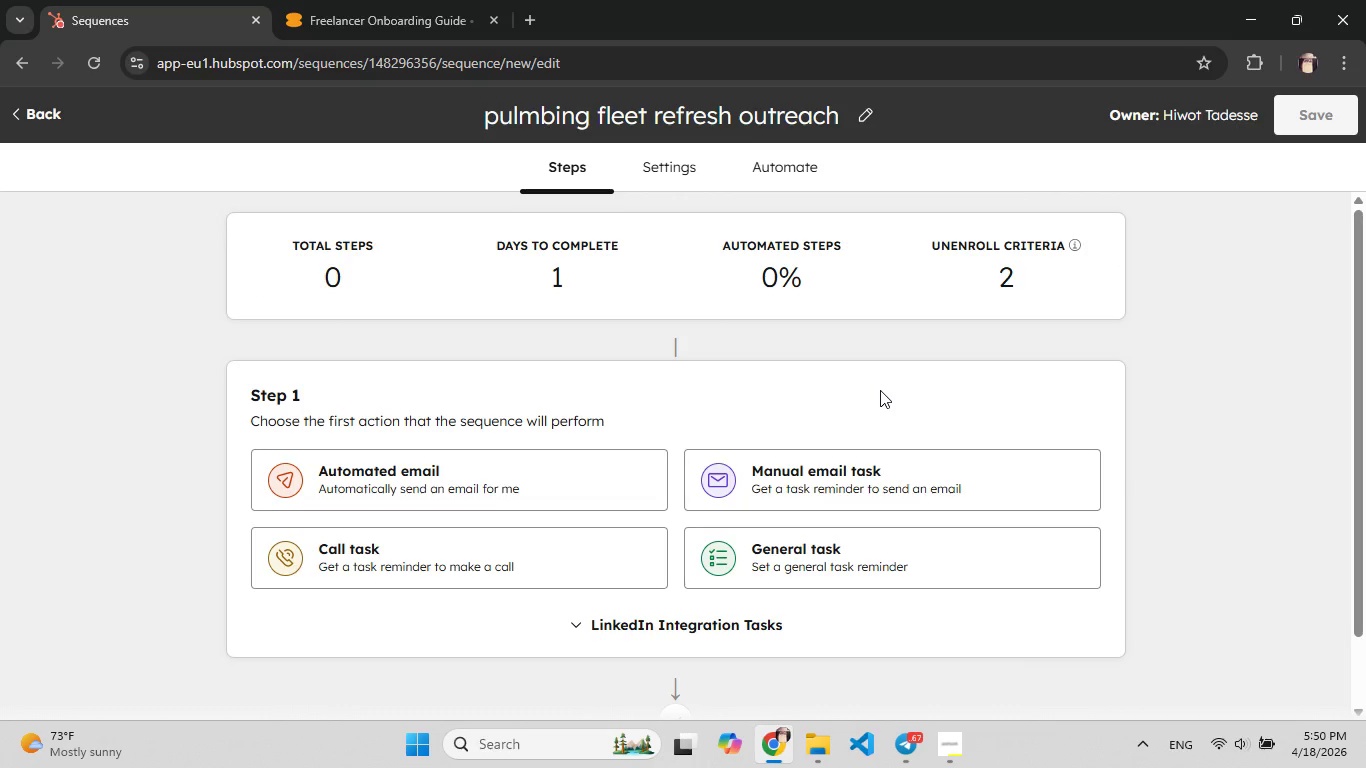 
wait(15.91)
 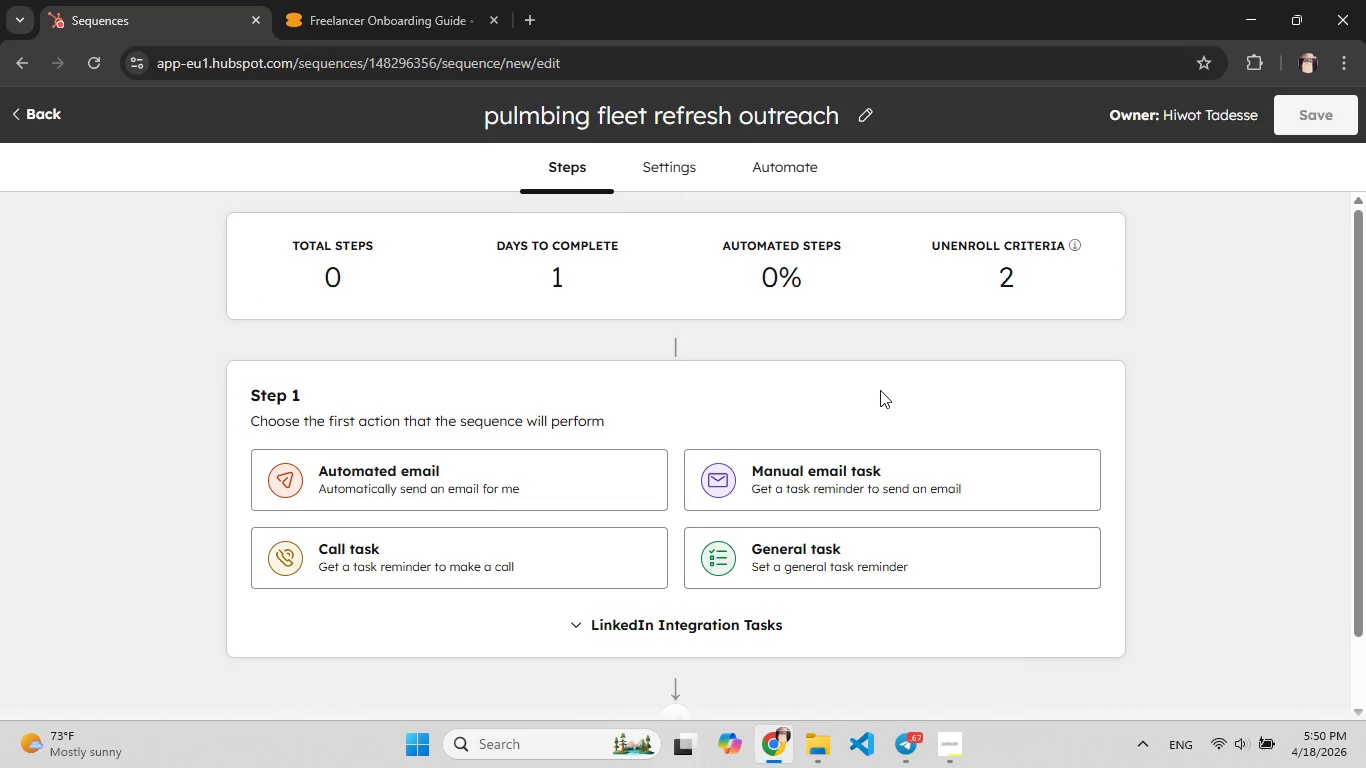 
left_click([548, 465])
 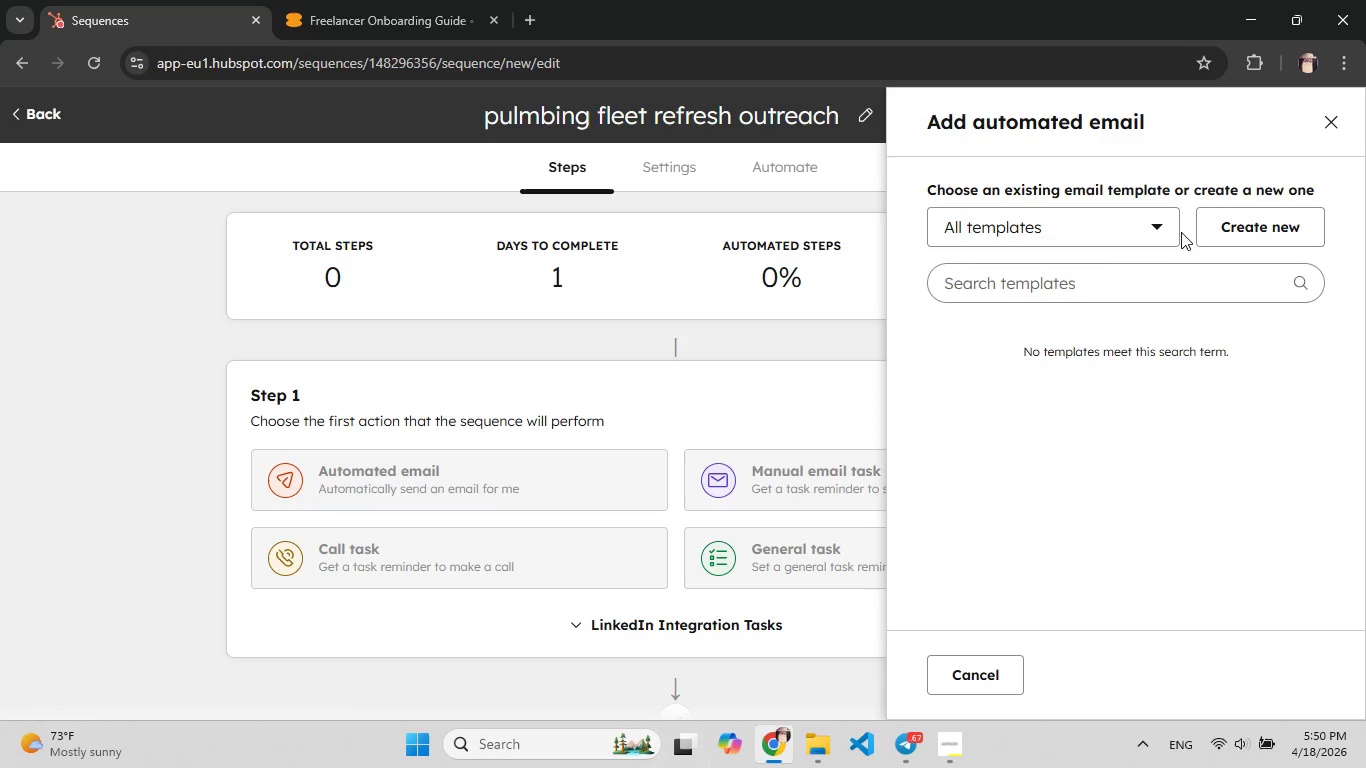 
left_click([1083, 288])
 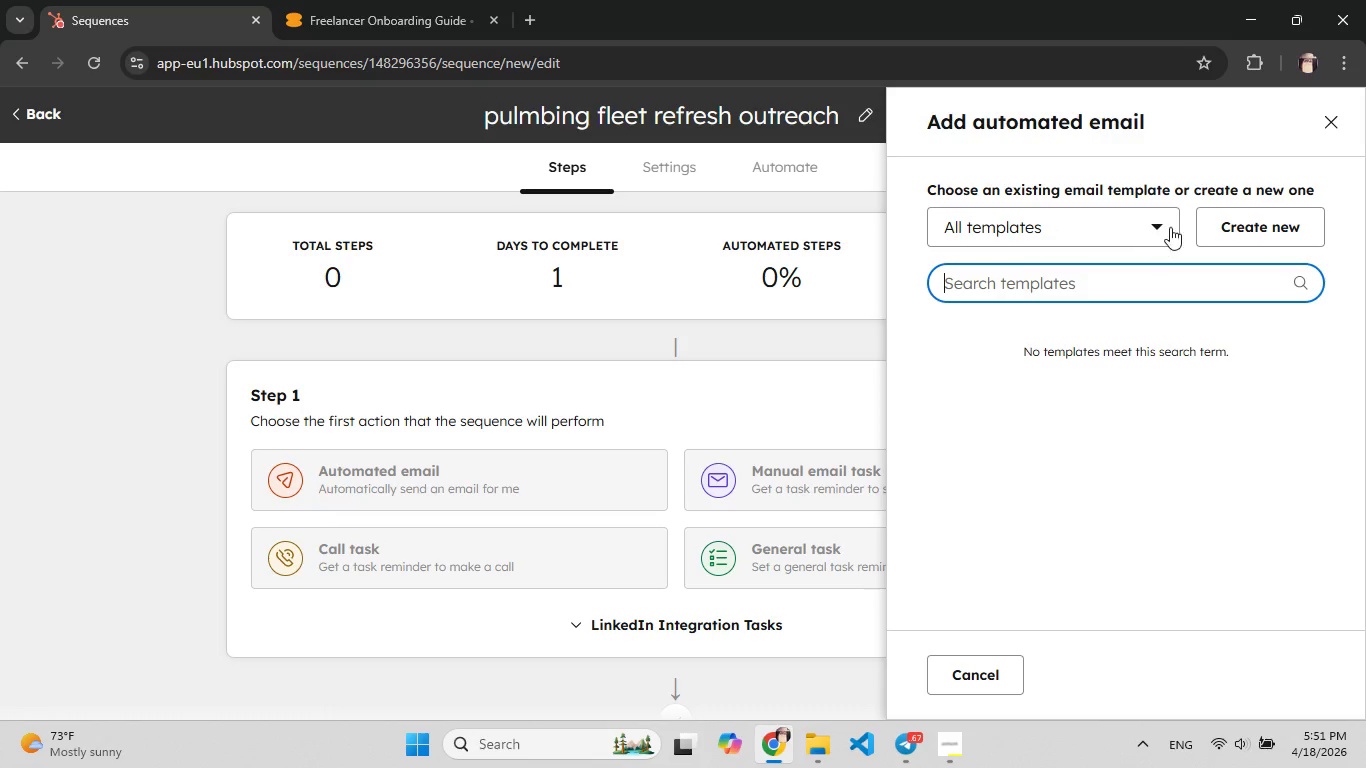 
left_click([1151, 226])
 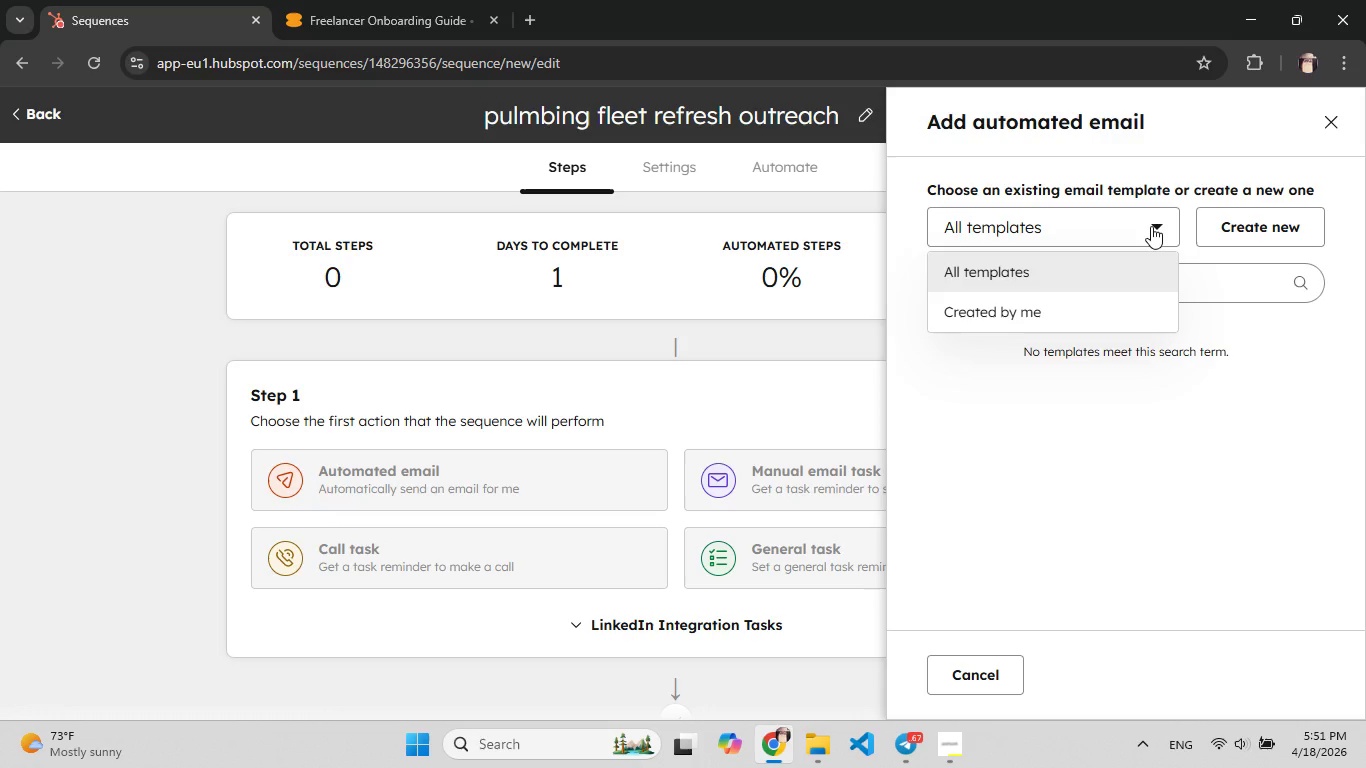 
left_click([1151, 226])
 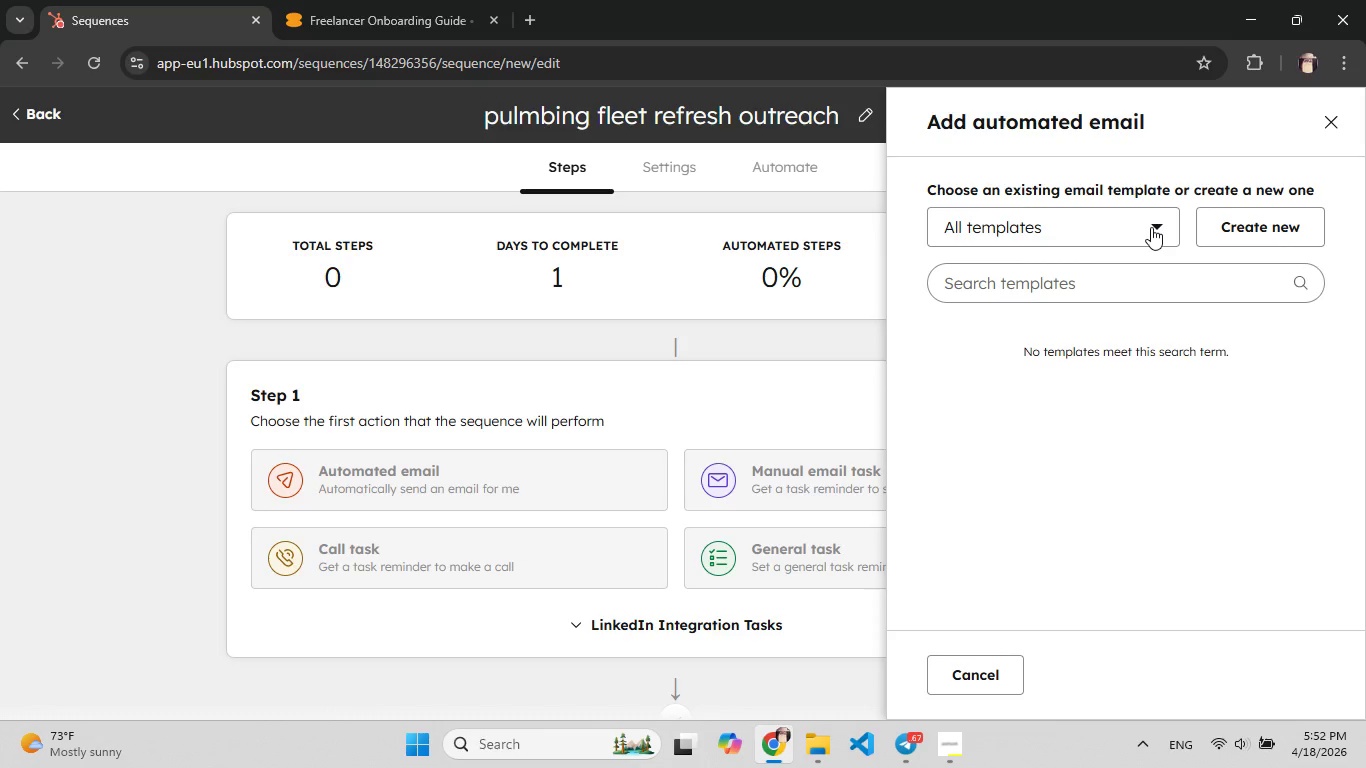 
wait(75.67)
 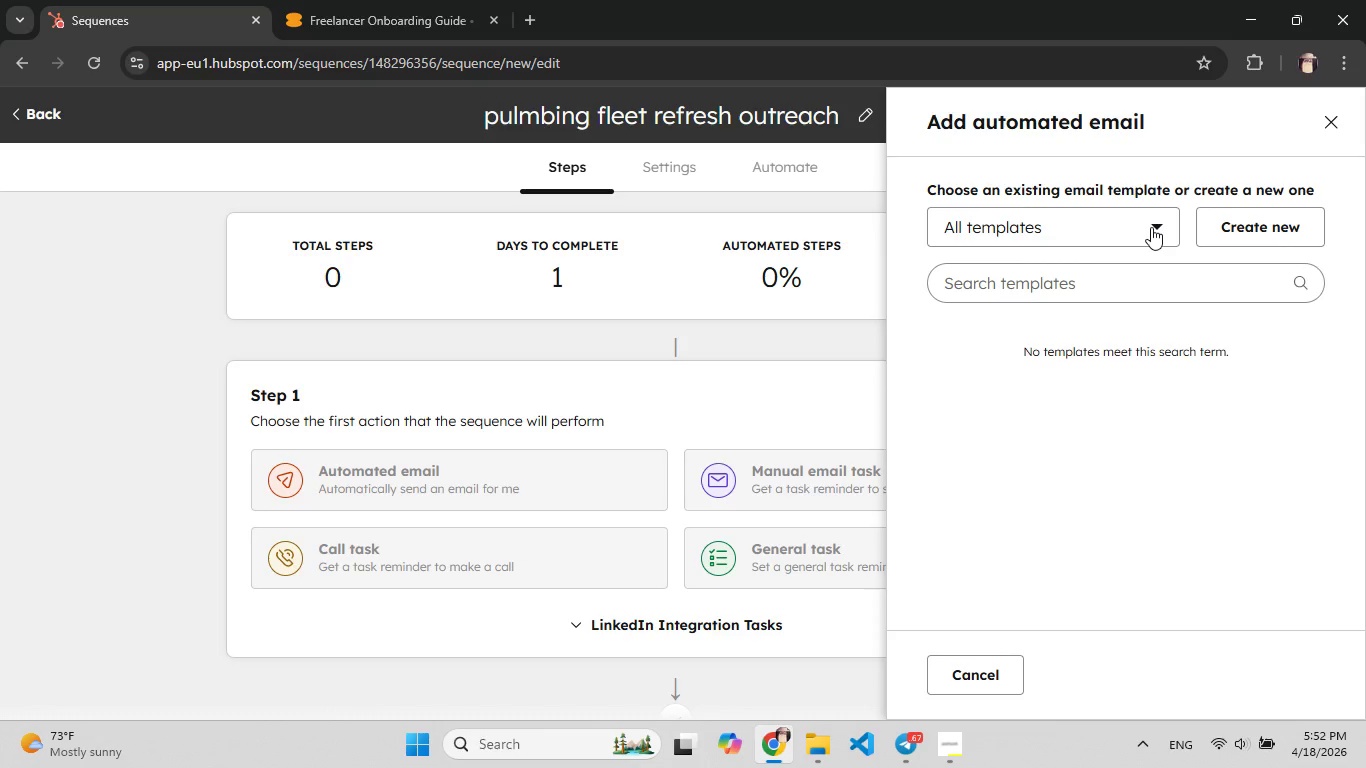 
left_click([1260, 229])
 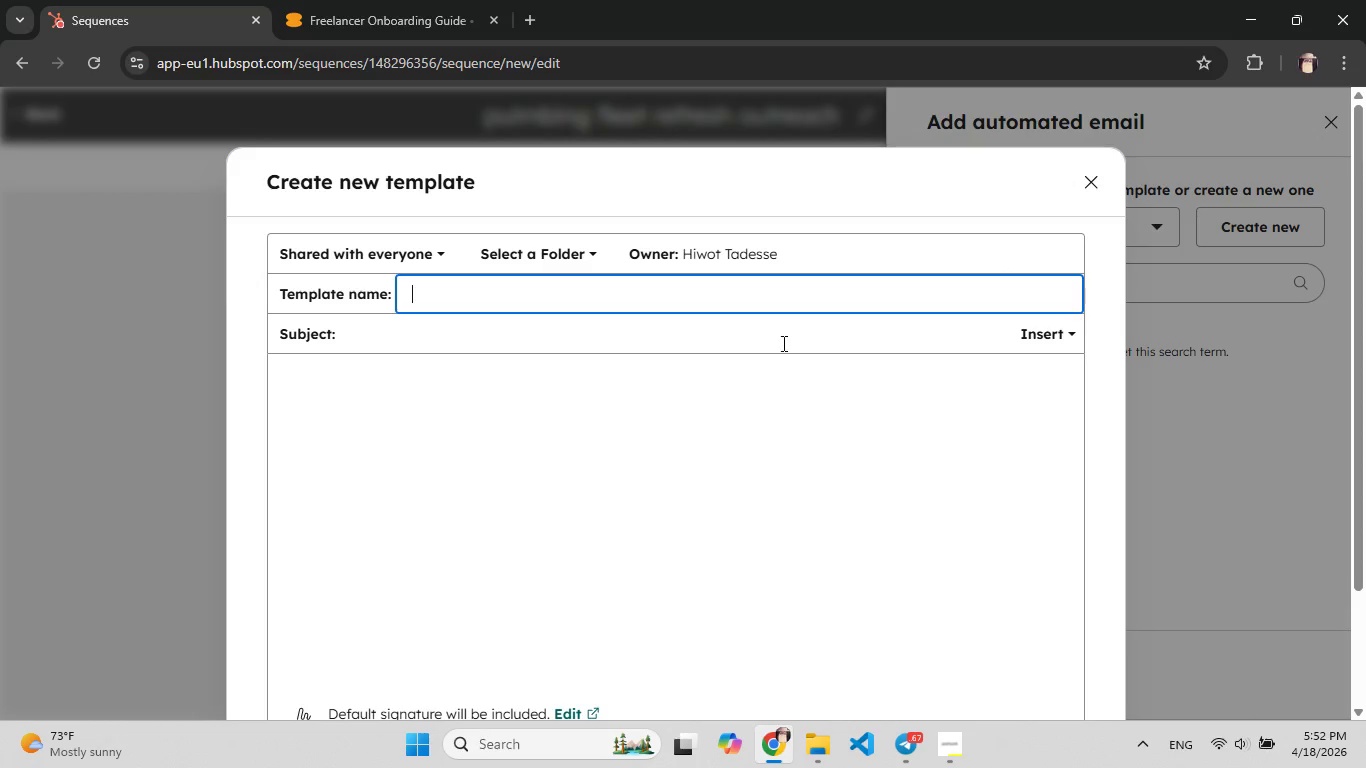 
wait(8.2)
 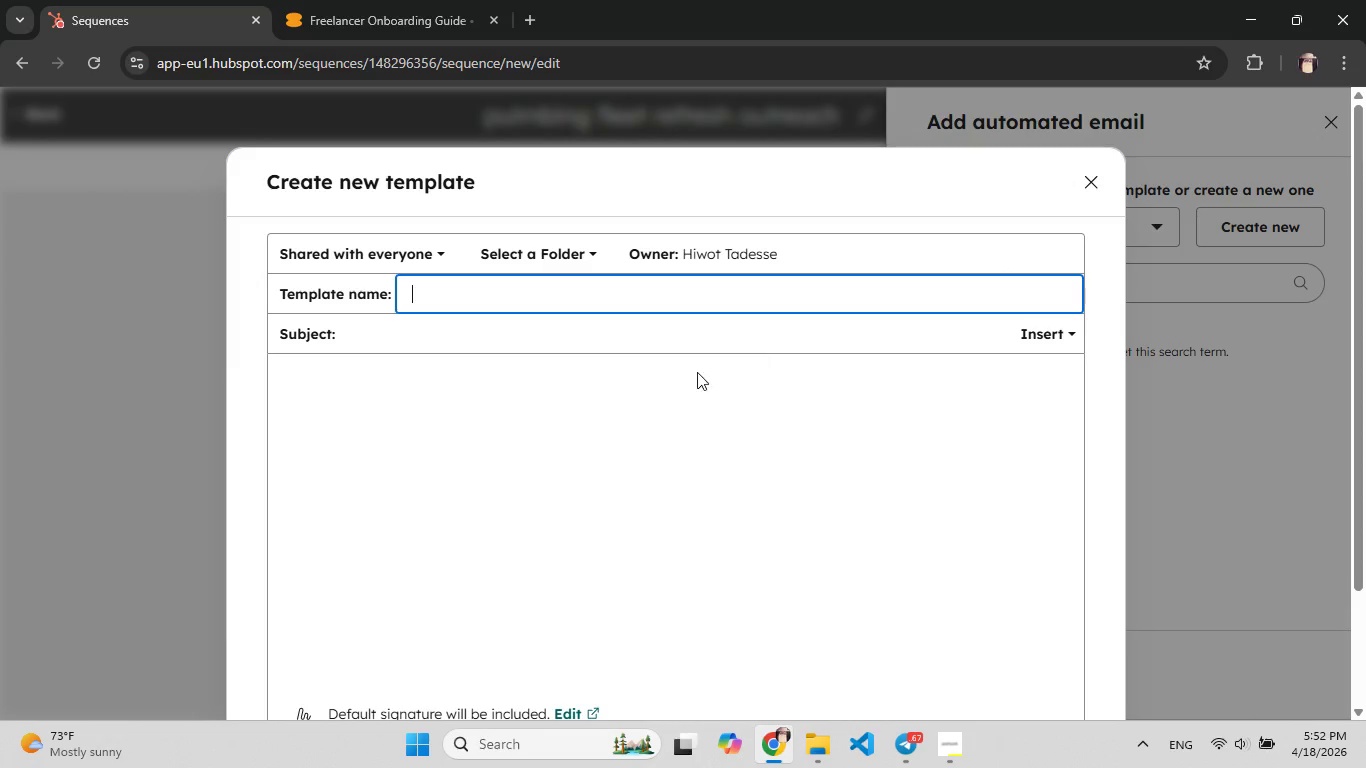 
type(Increasin[F8]g  visibility for {{contact.company)
 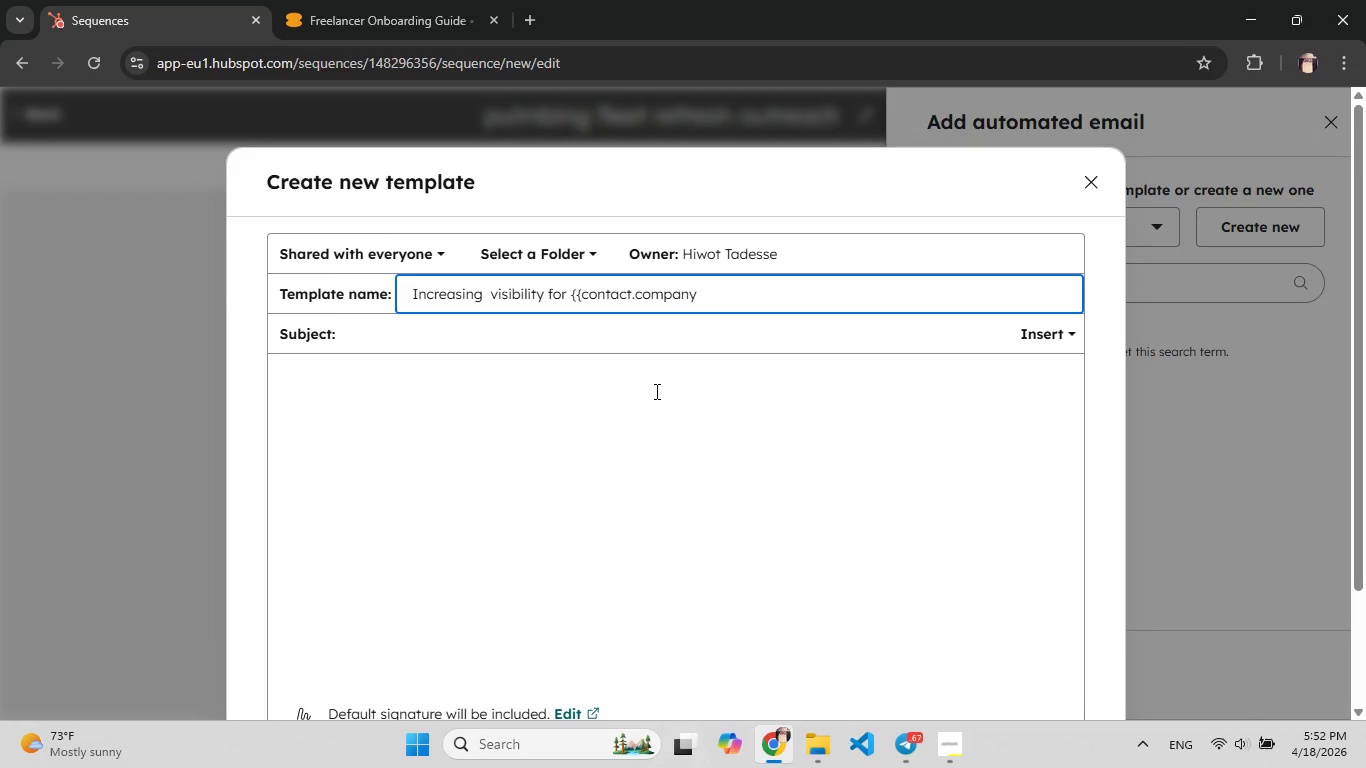 
hold_key(key=ShiftRight, duration=0.92)
 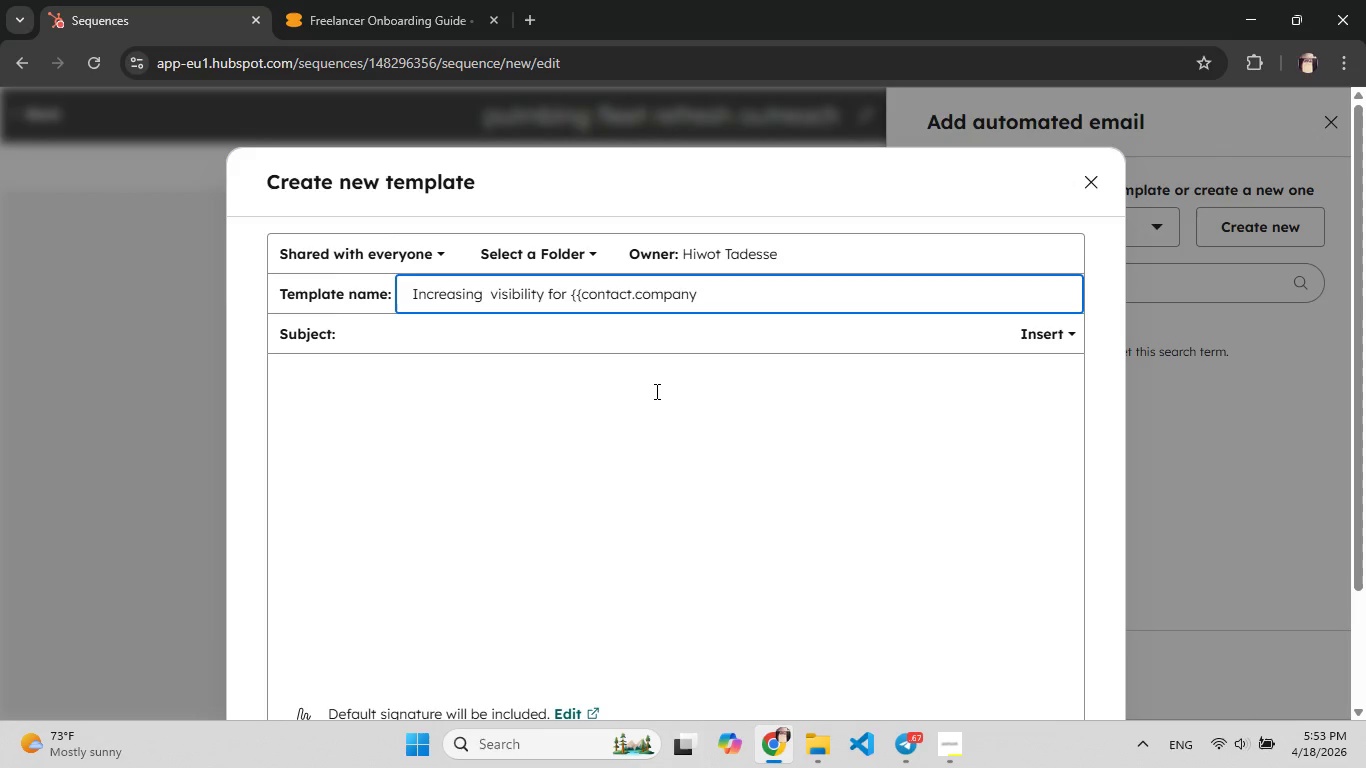 
wait(11.09)
 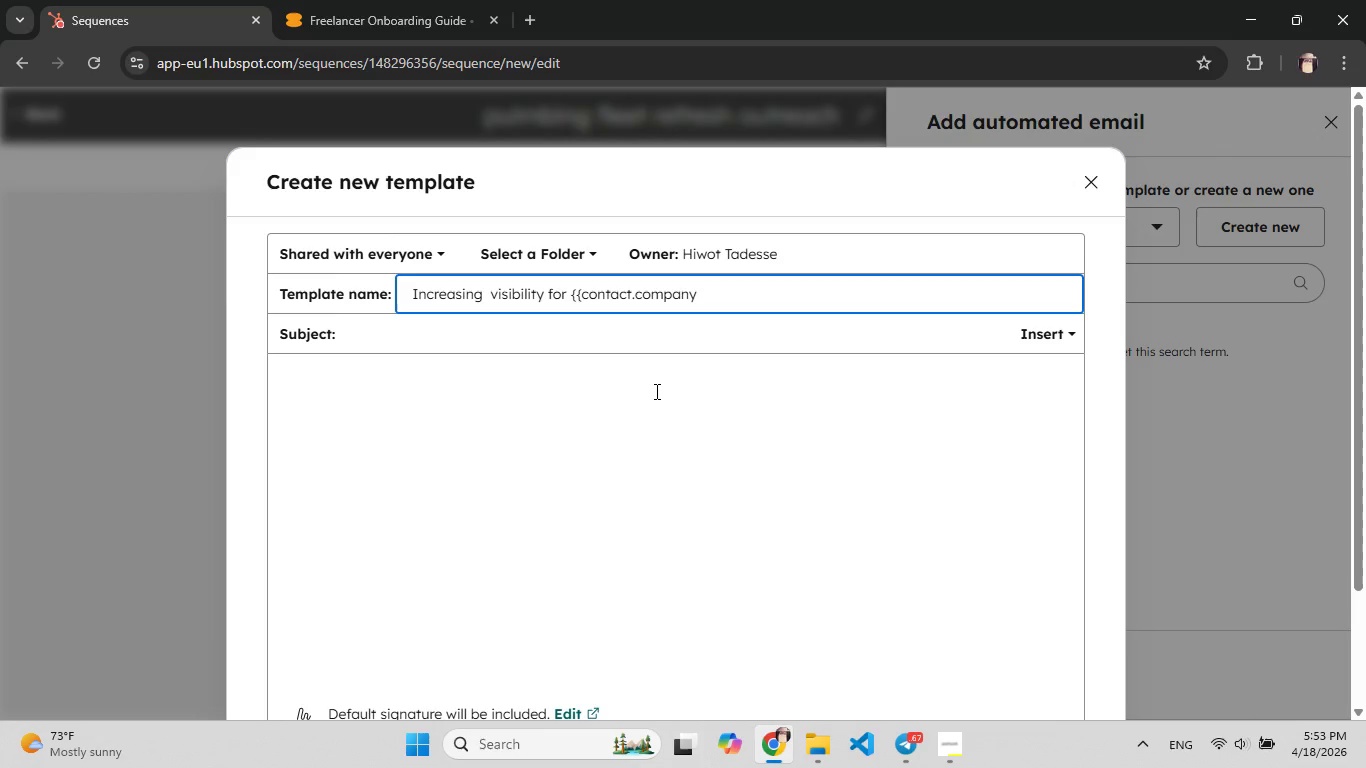 
left_click([909, 742])
 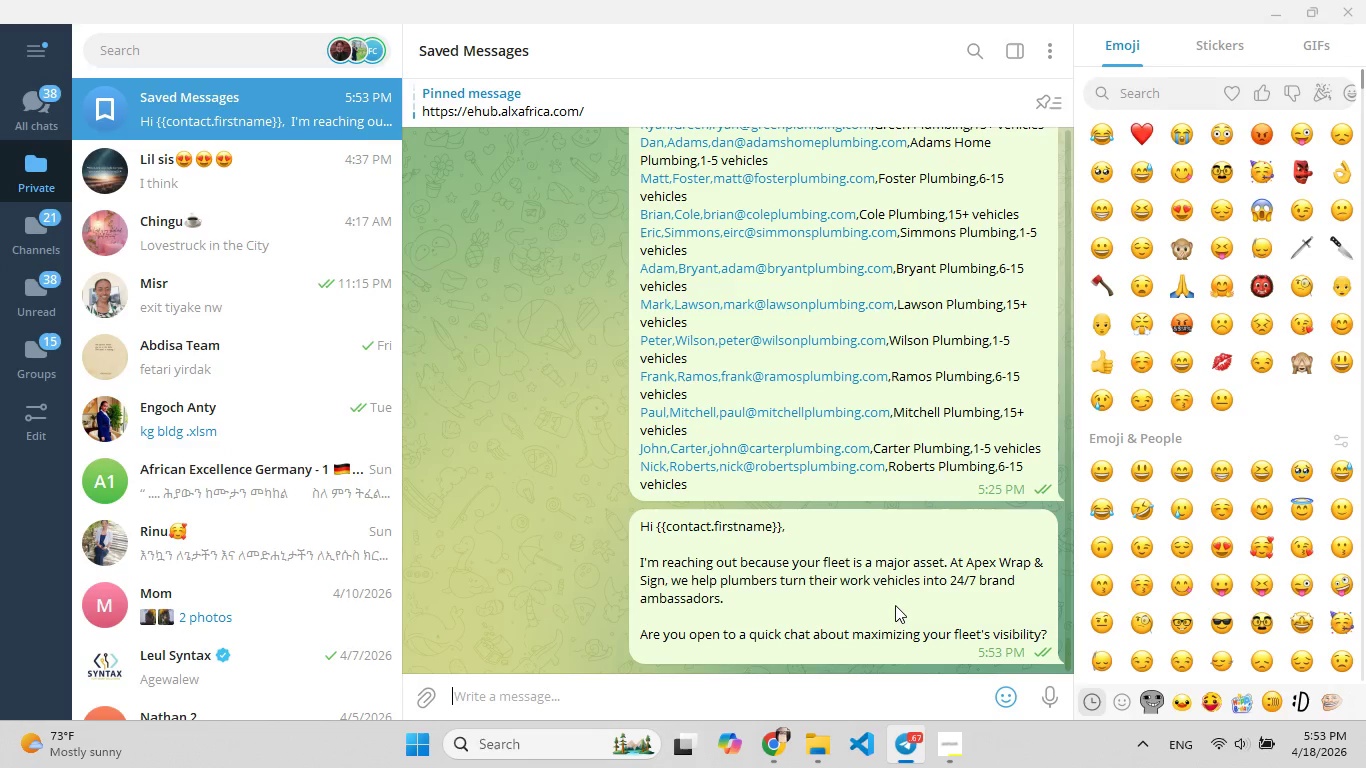 
right_click([895, 605])
 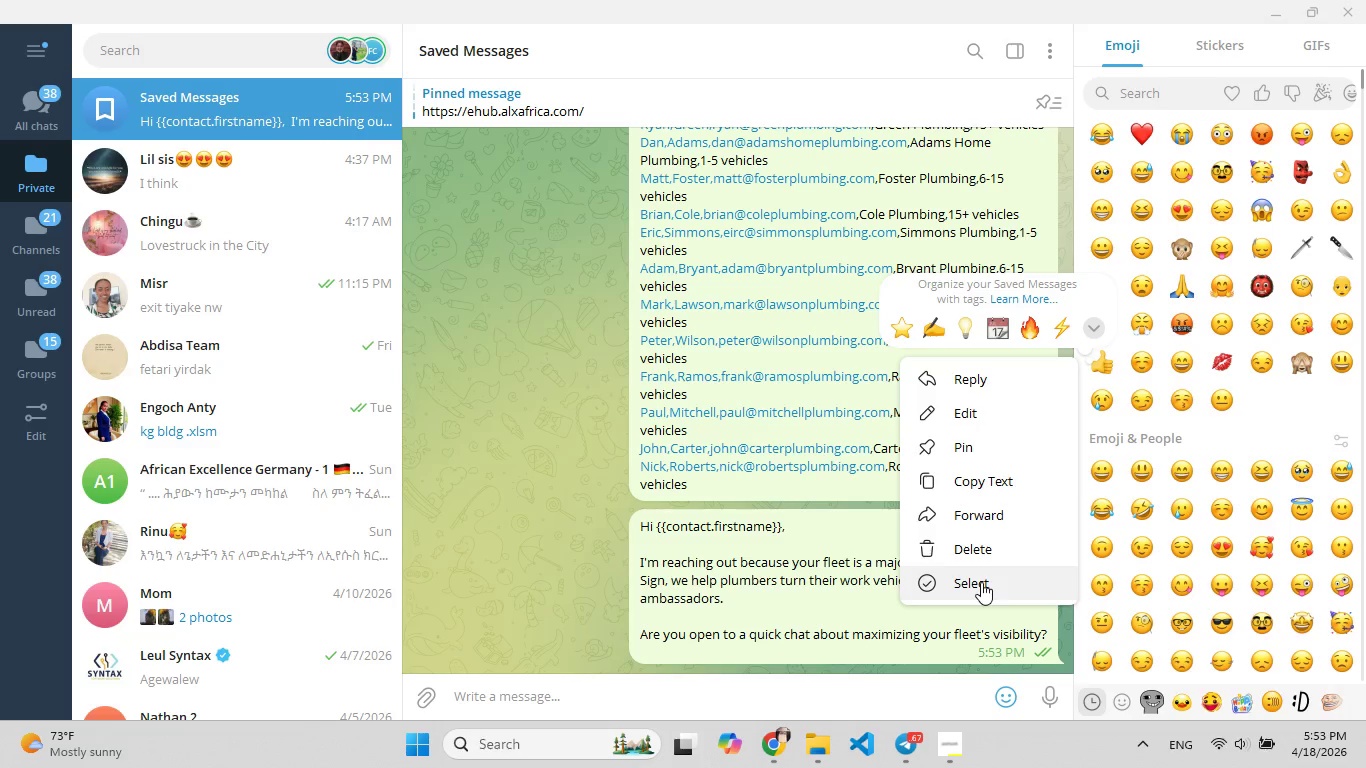 
left_click([977, 478])
 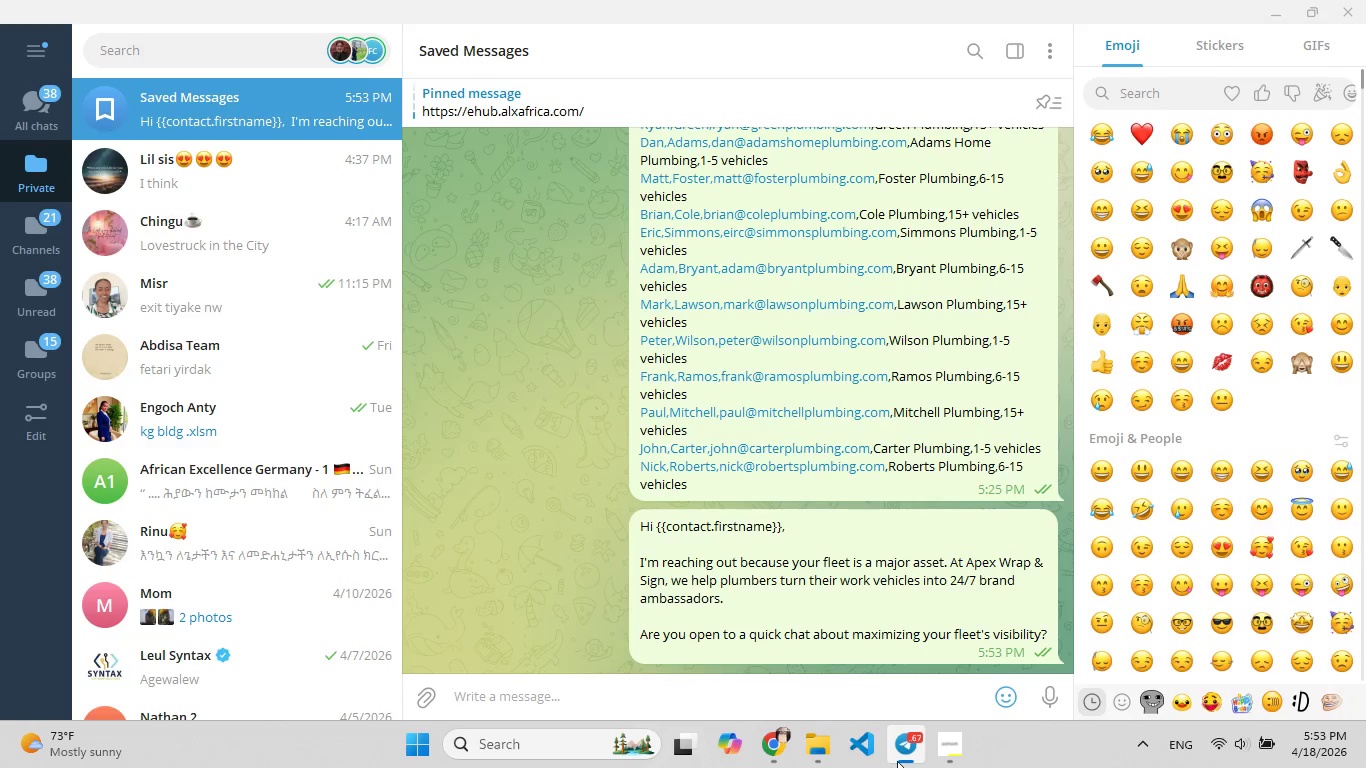 
left_click([898, 760])
 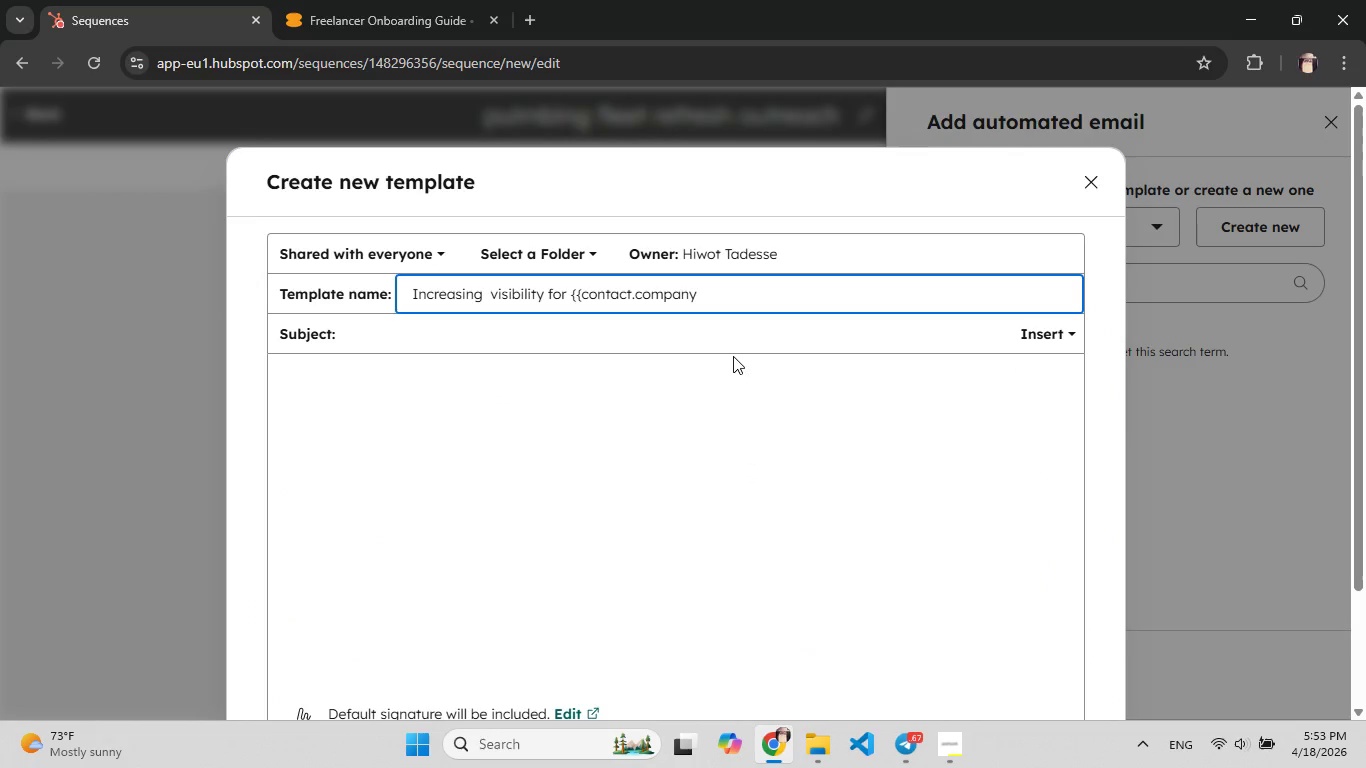 
left_click([652, 366])
 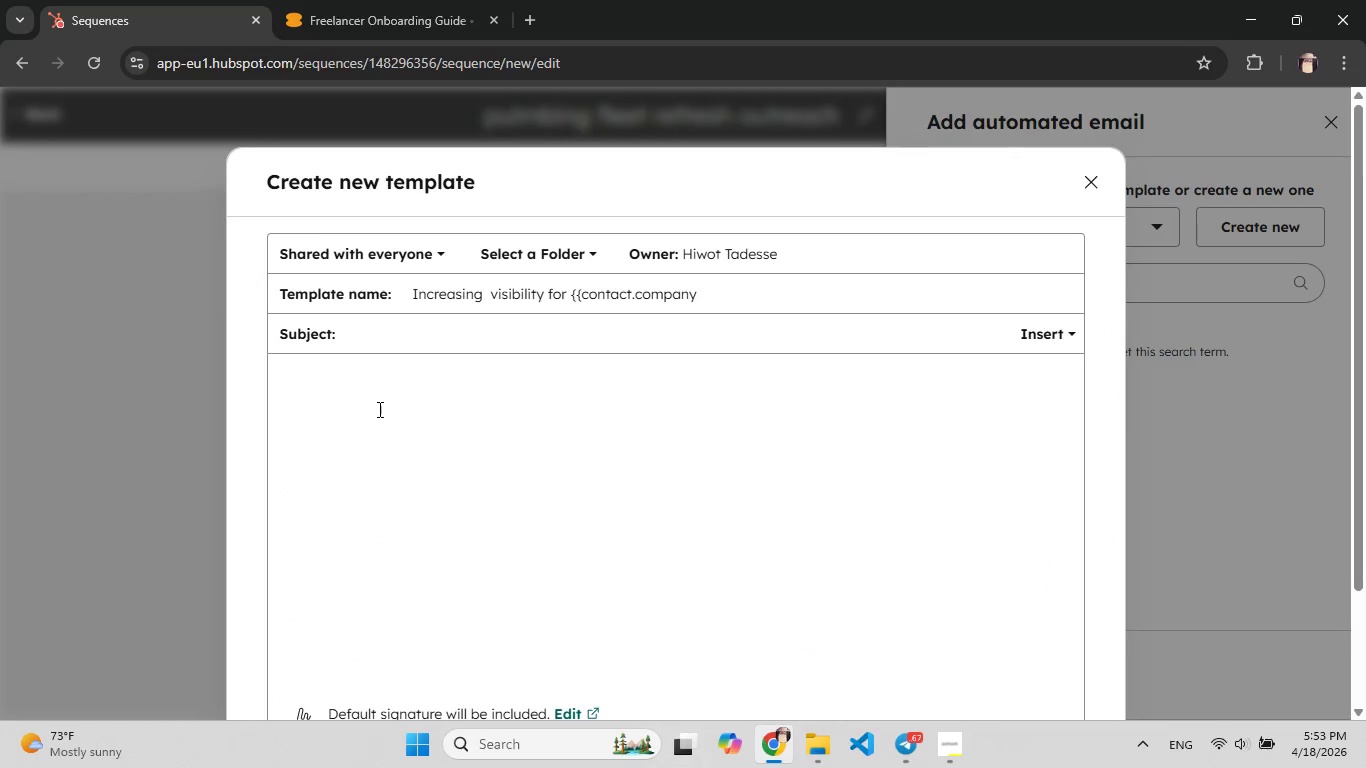 
left_click([378, 409])
 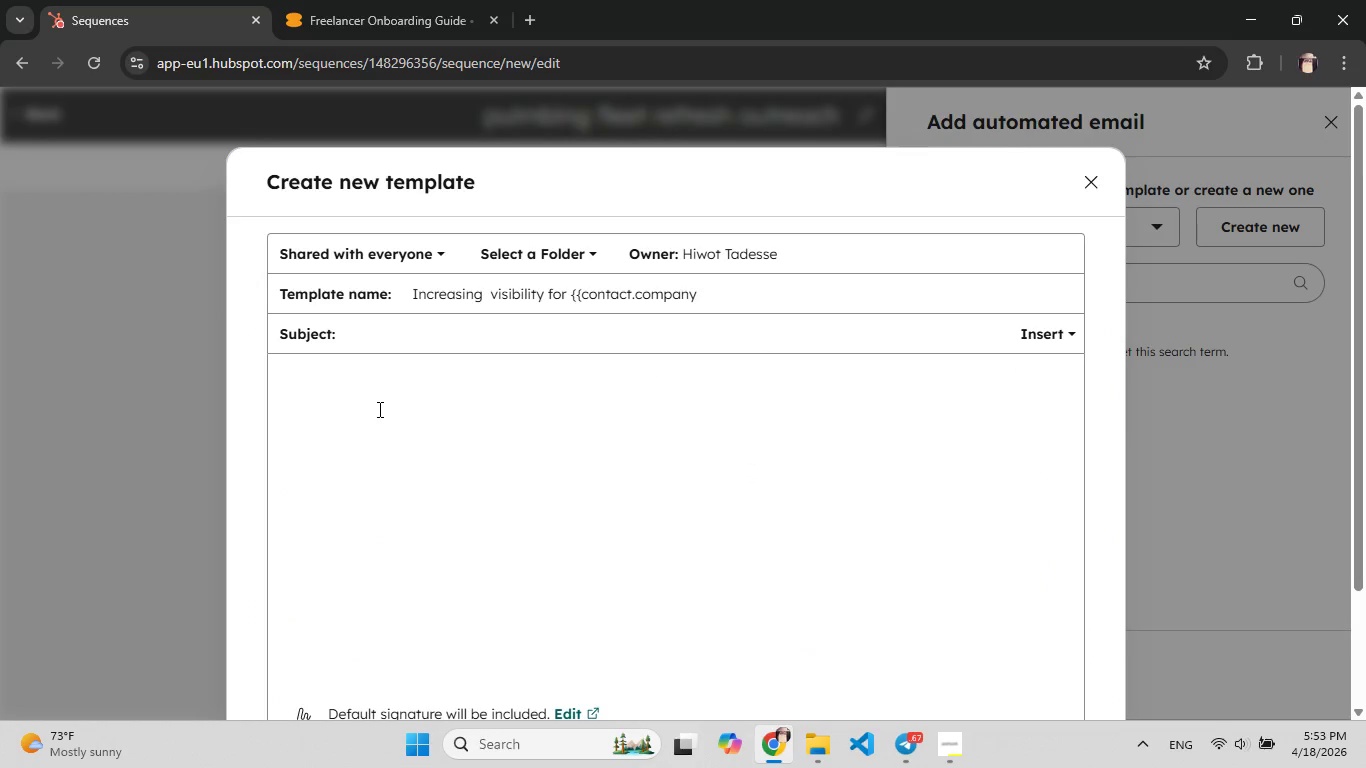 
key(Control+V)
 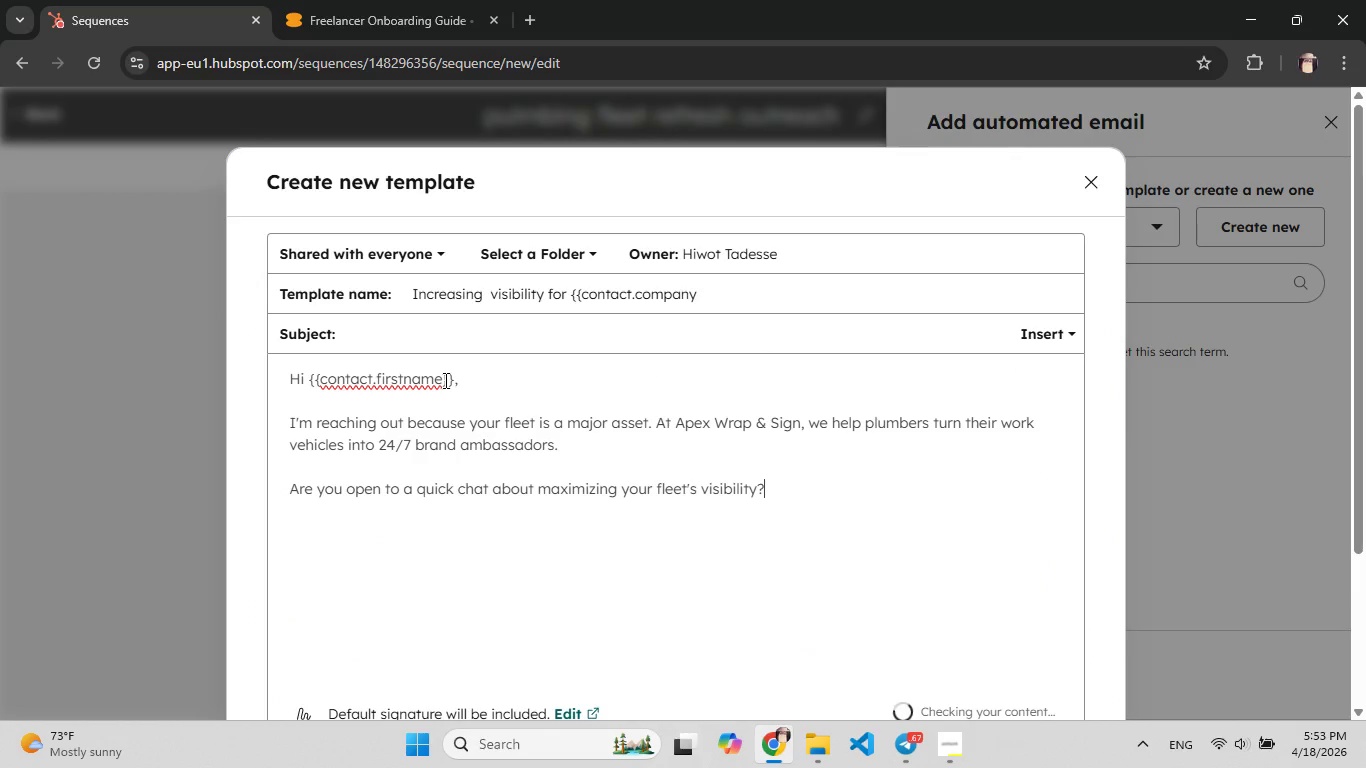 
left_click_drag(start_coordinate=[443, 380], to_coordinate=[454, 380])
 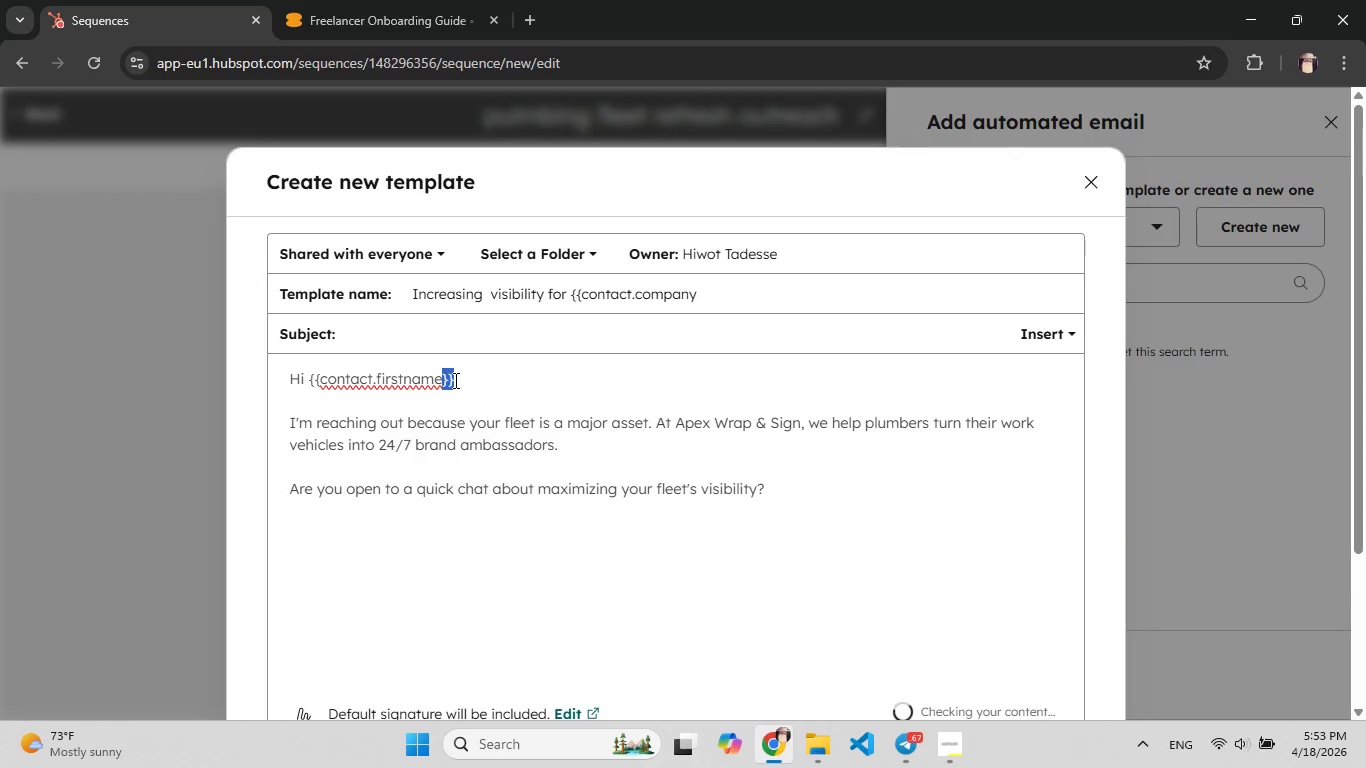 
key(Control+C)
 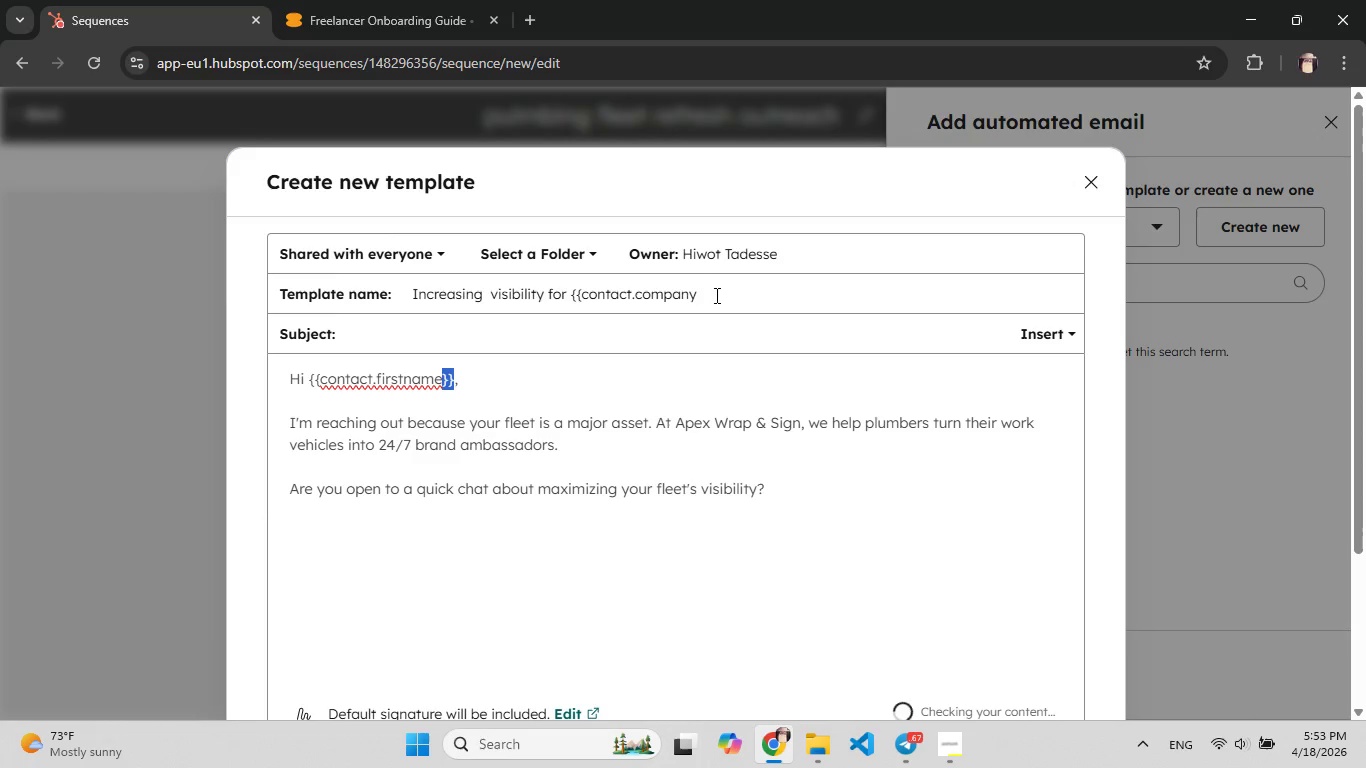 
left_click([719, 294])
 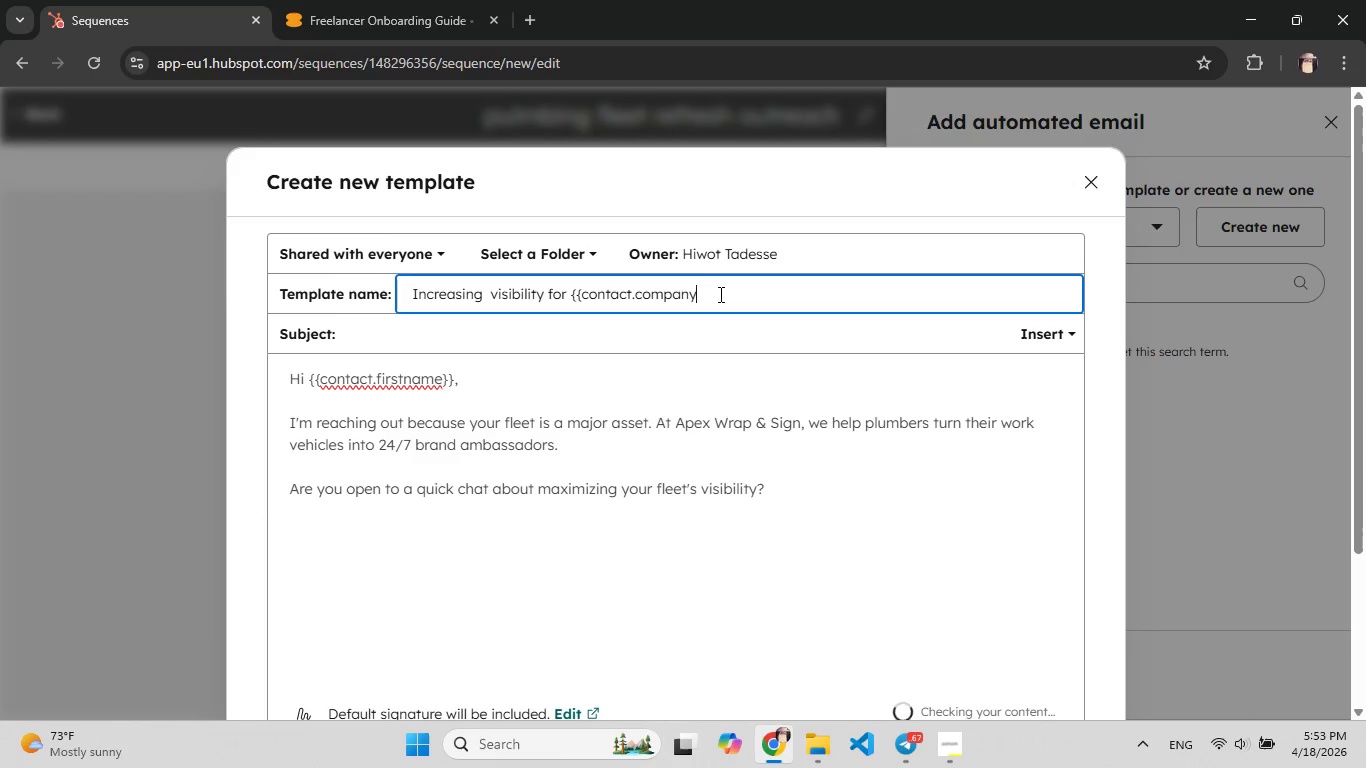 
key(Control+V)
 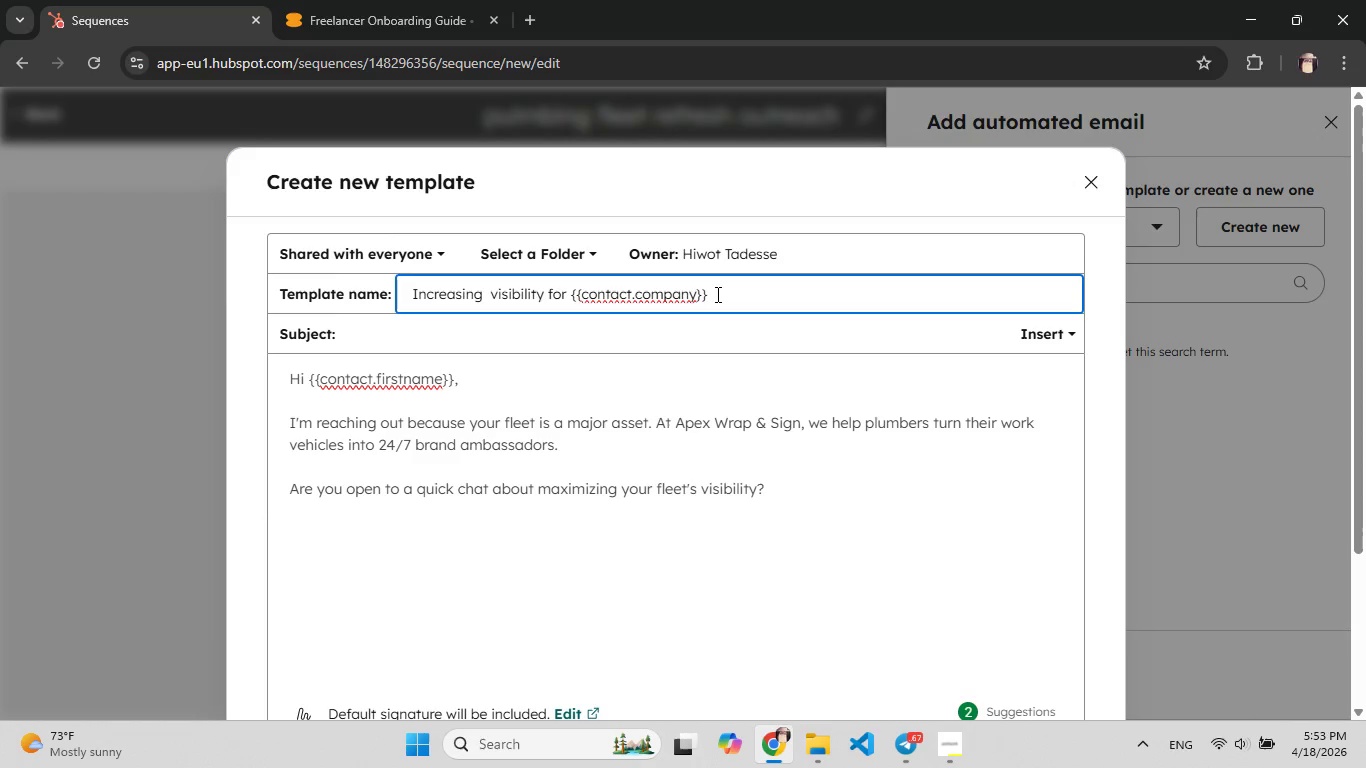 
left_click_drag(start_coordinate=[716, 294], to_coordinate=[376, 272])
 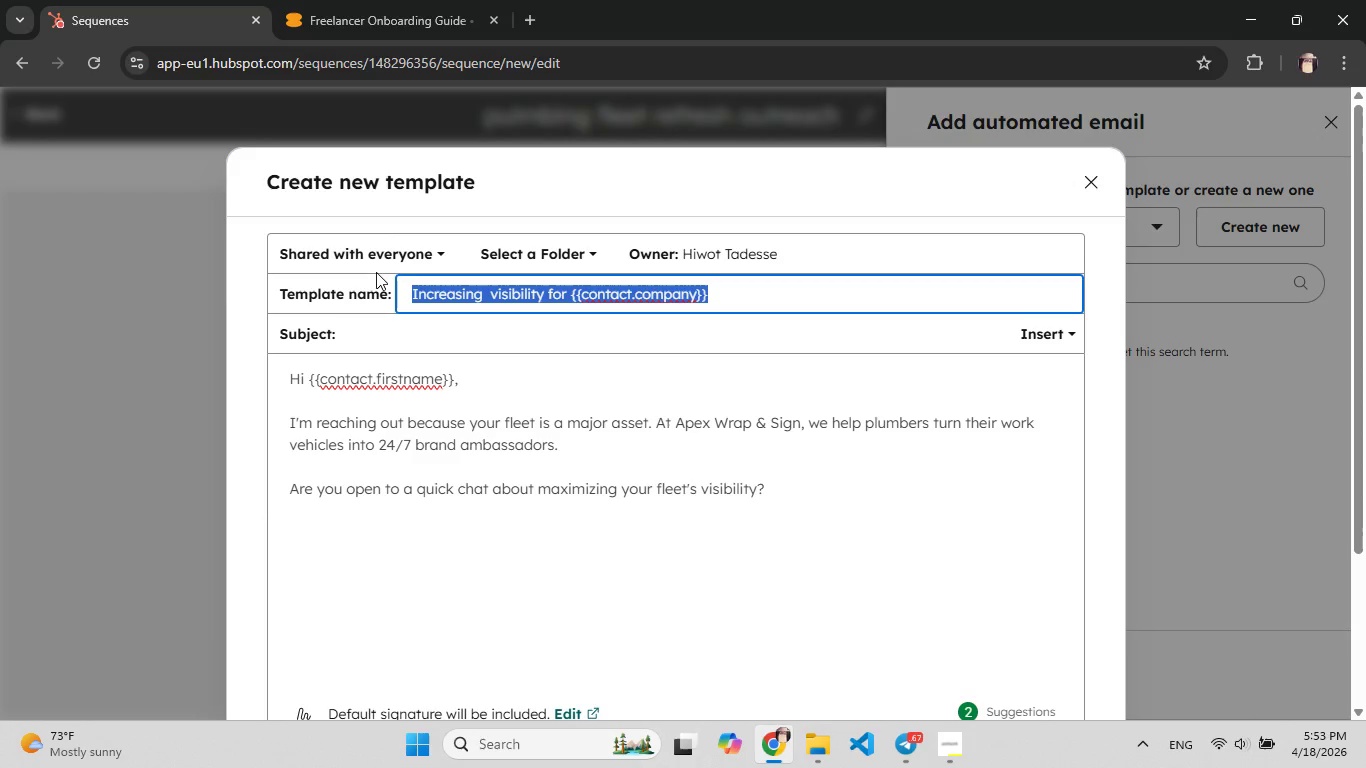 
key(Control+X)
 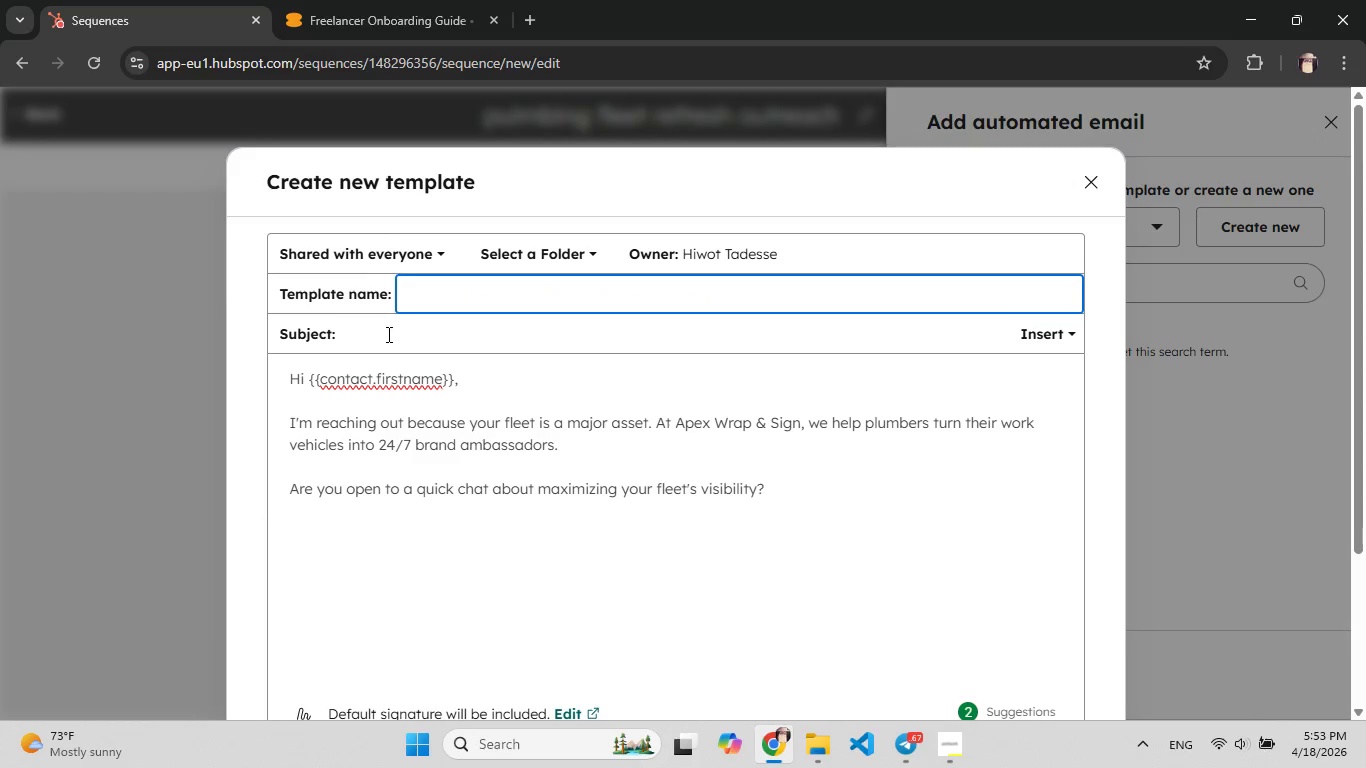 
left_click([387, 336])
 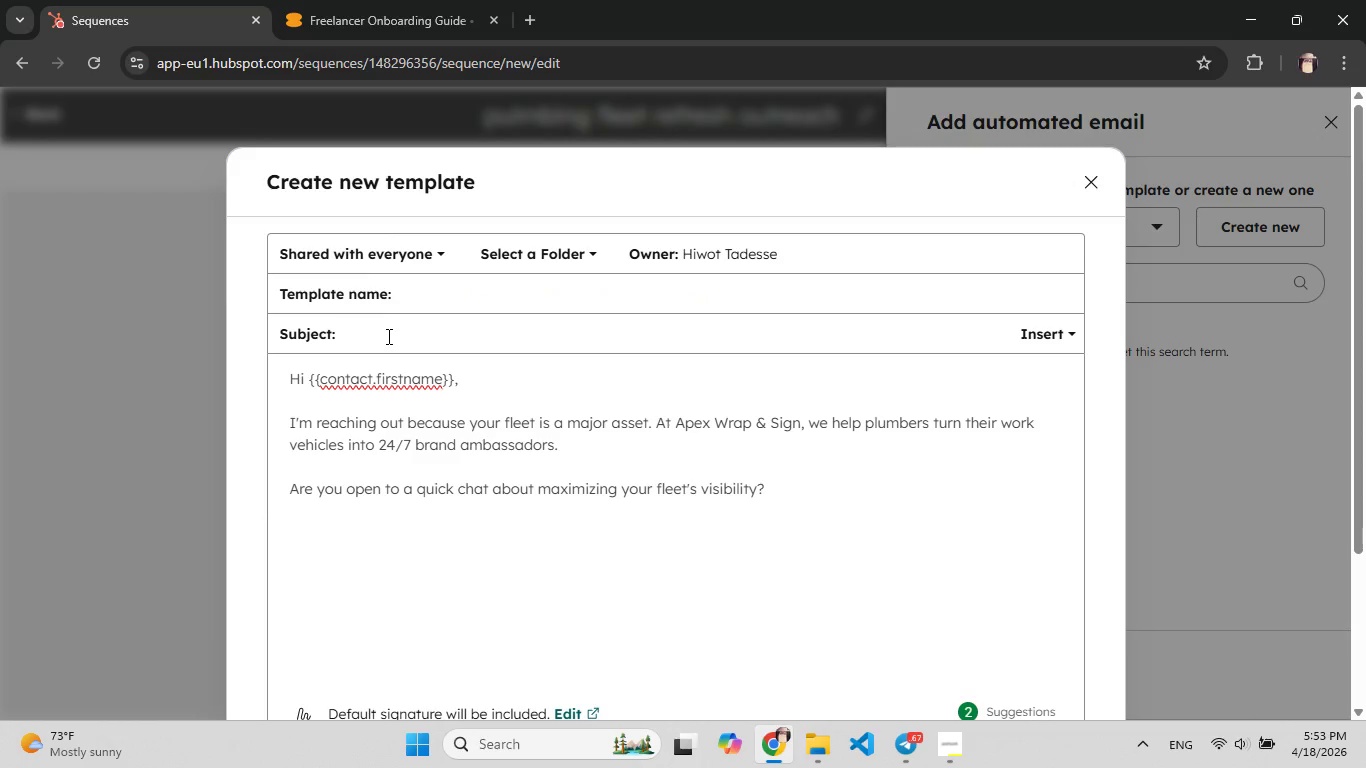 
key(Control+V)
 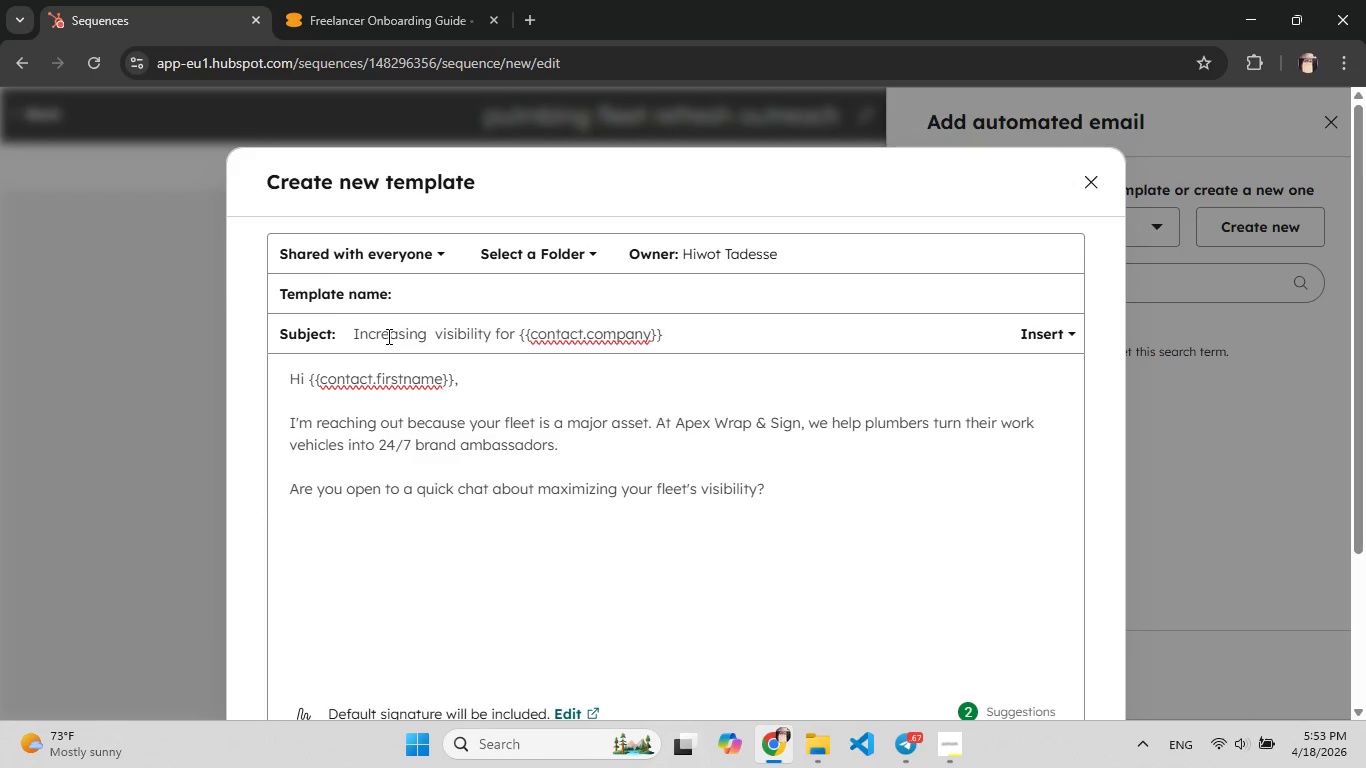 
wait(22.86)
 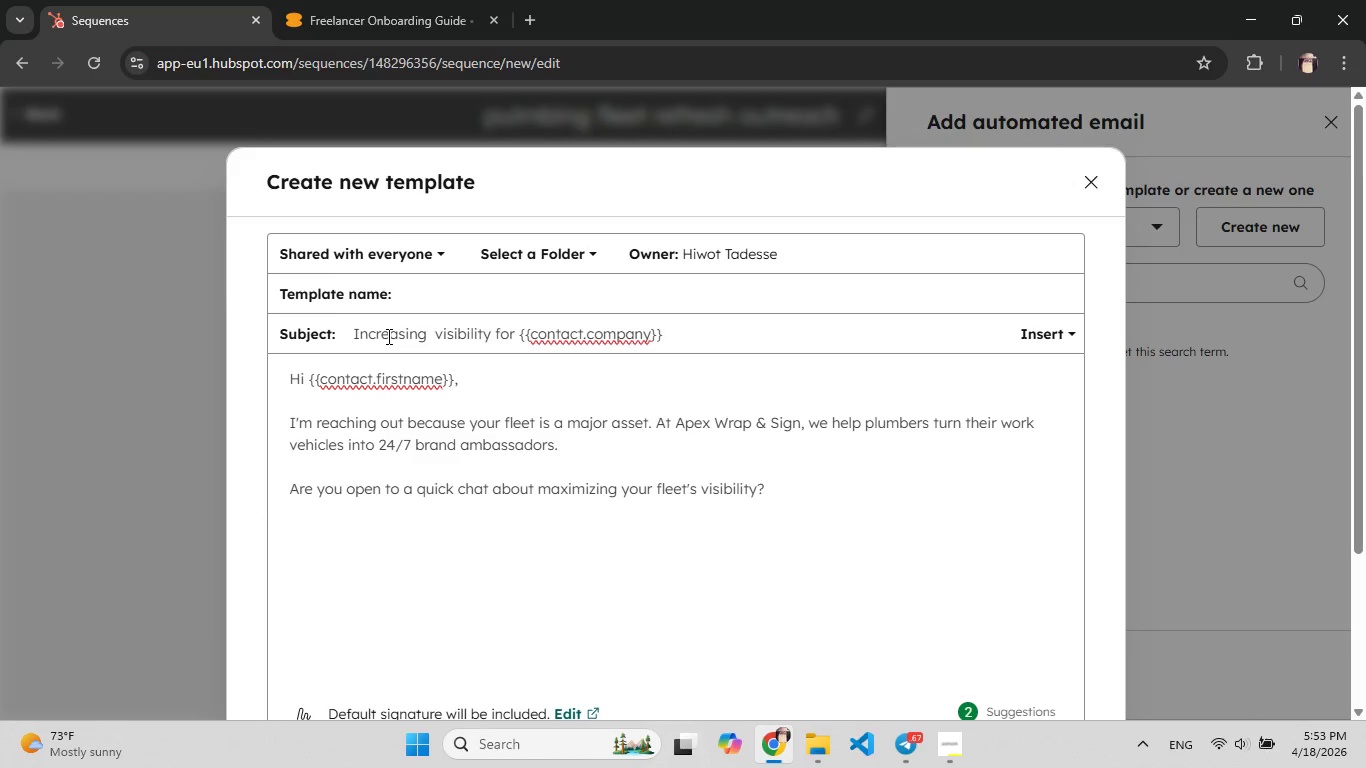 
left_click([460, 308])
 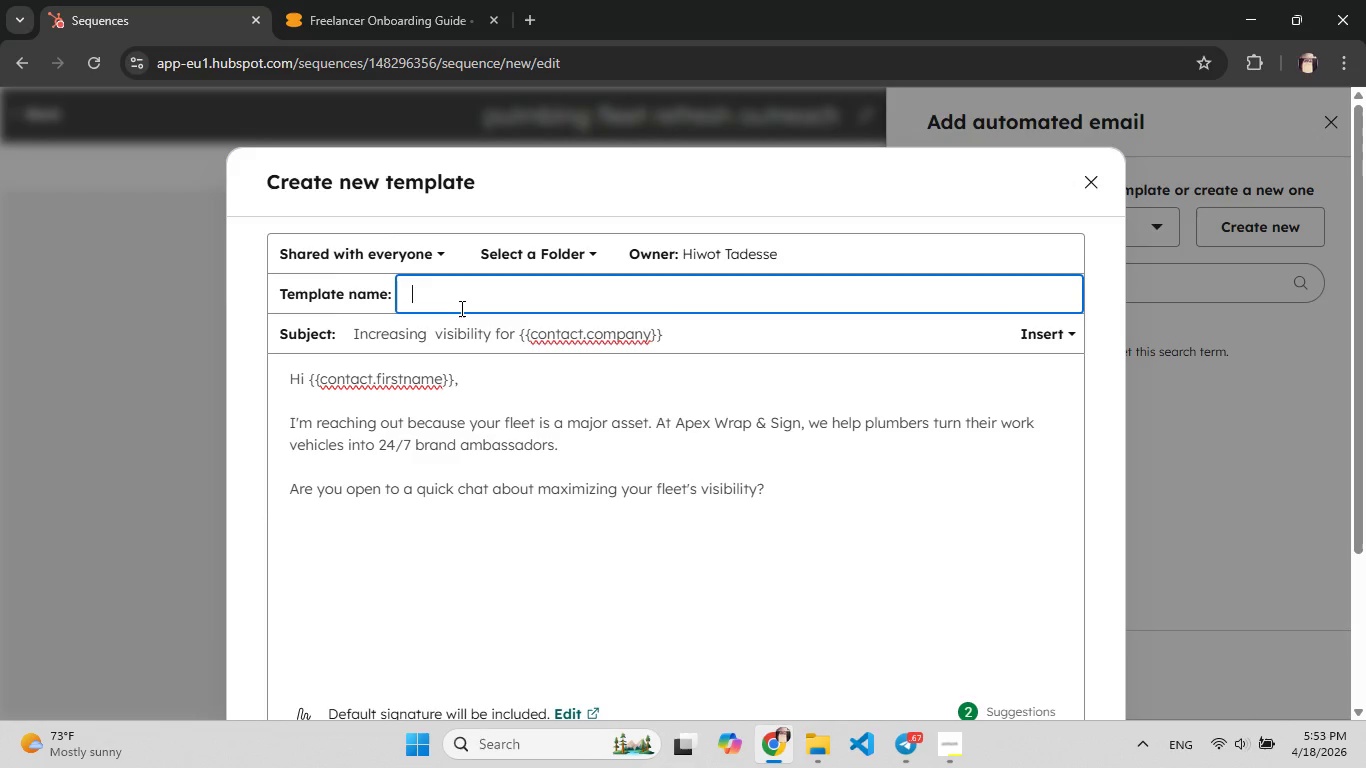 
type(all)
 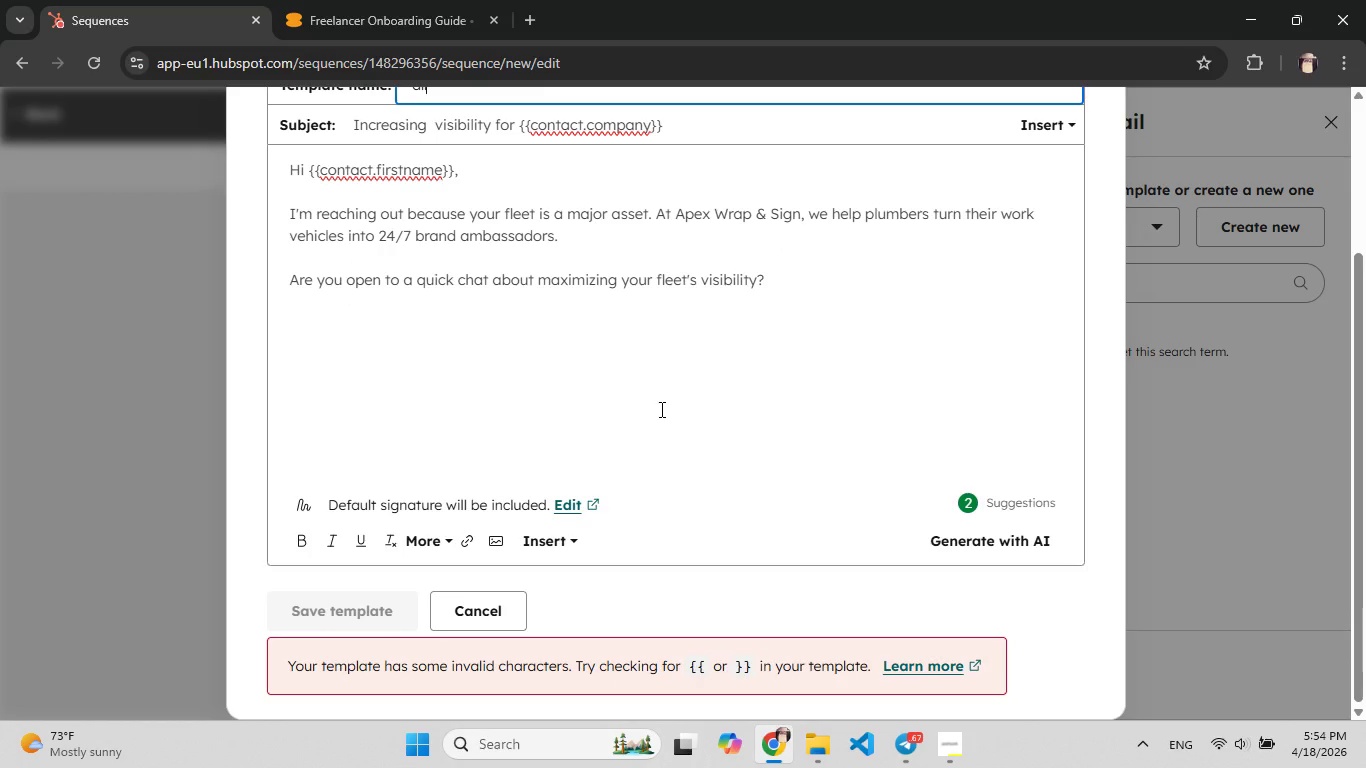 
wait(23.33)
 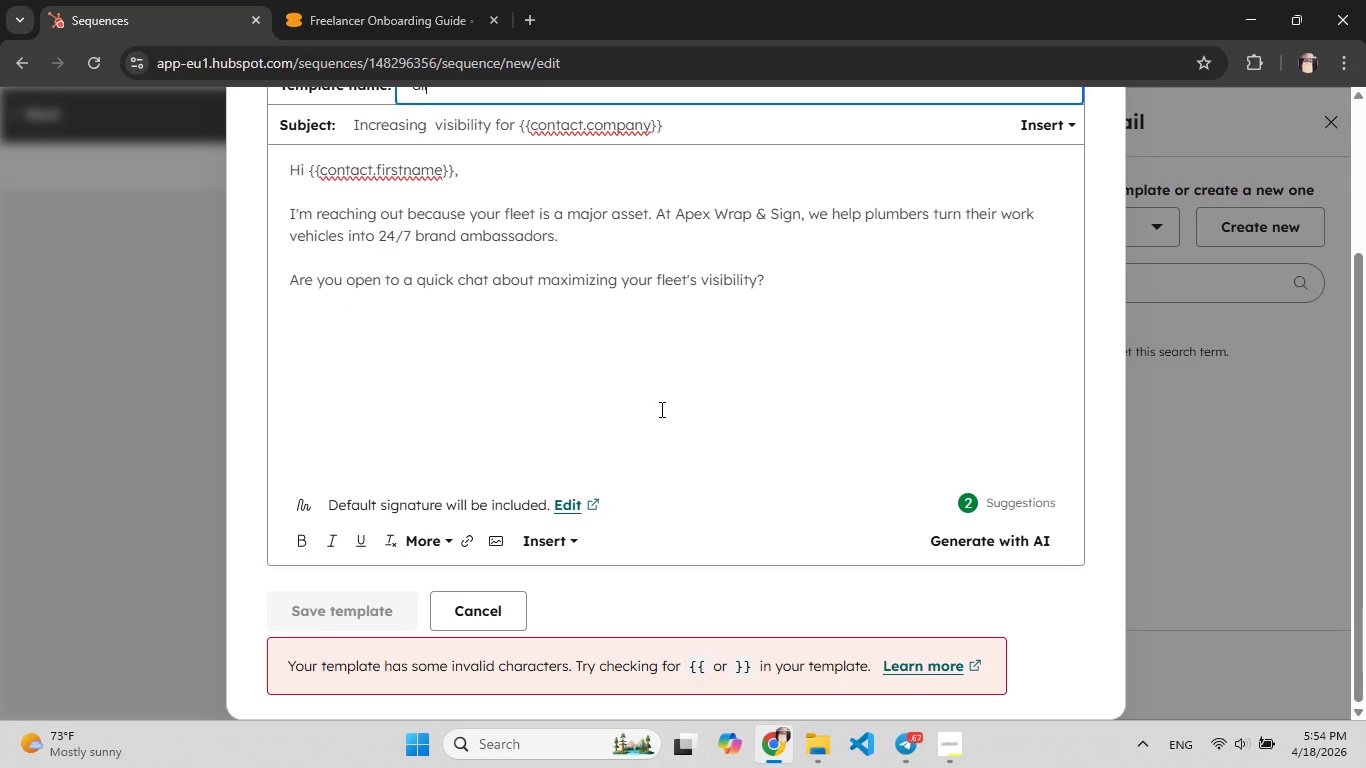 
left_click_drag(start_coordinate=[454, 169], to_coordinate=[308, 173])
 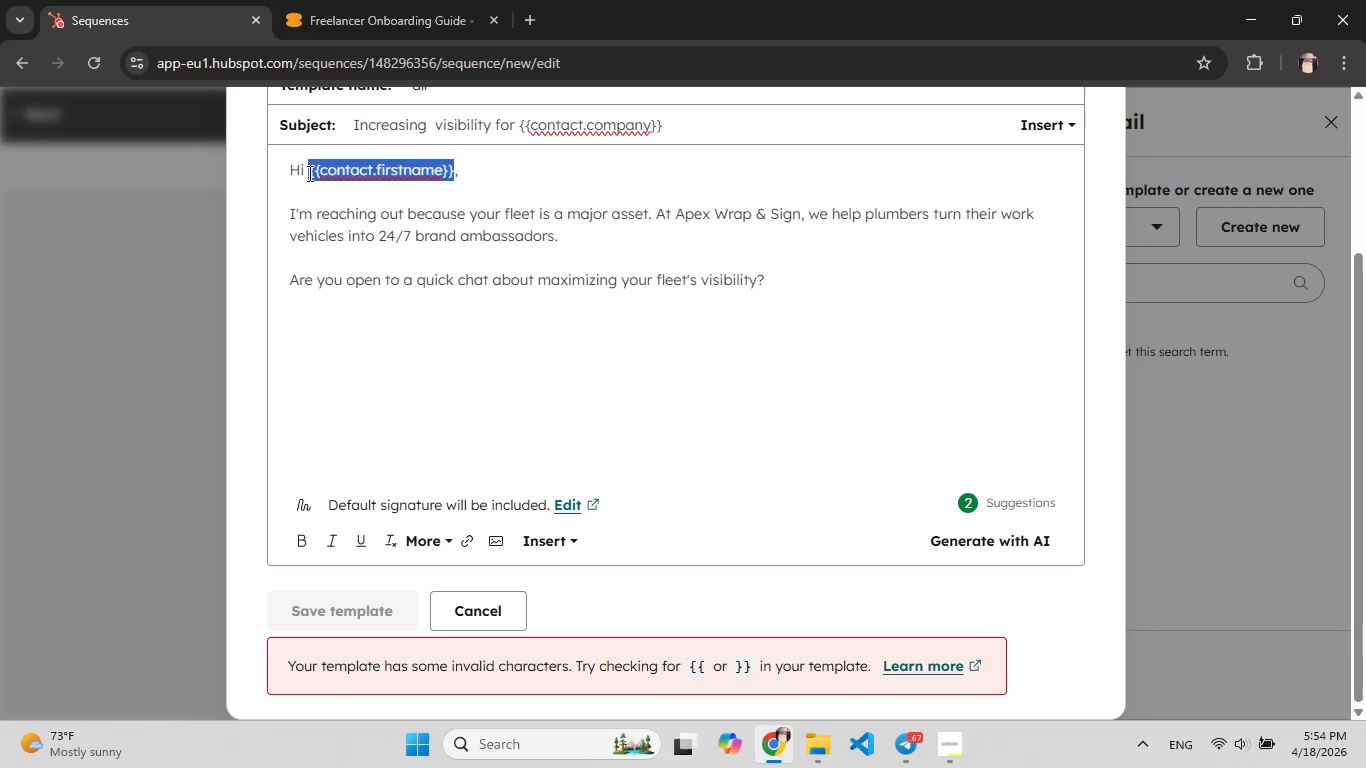 
key(F9)
 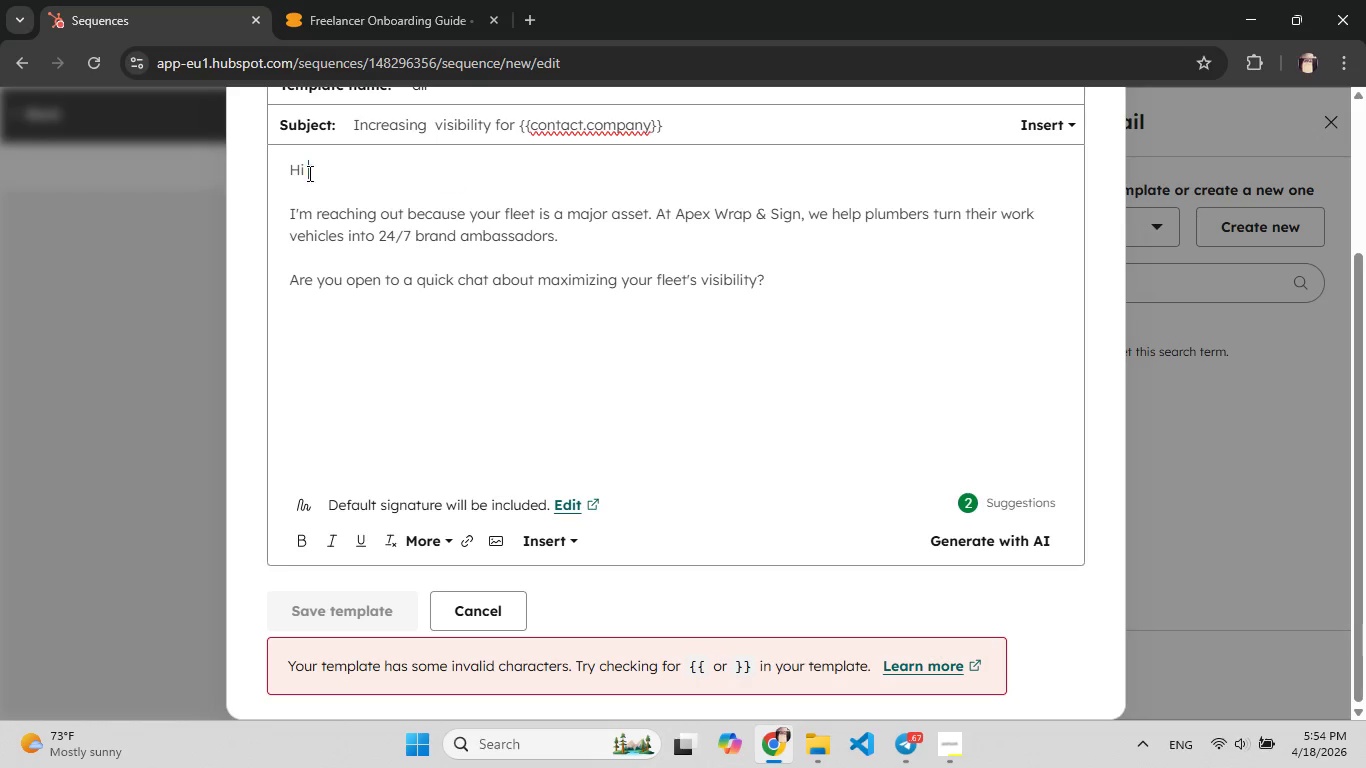 
key(Backspace)
 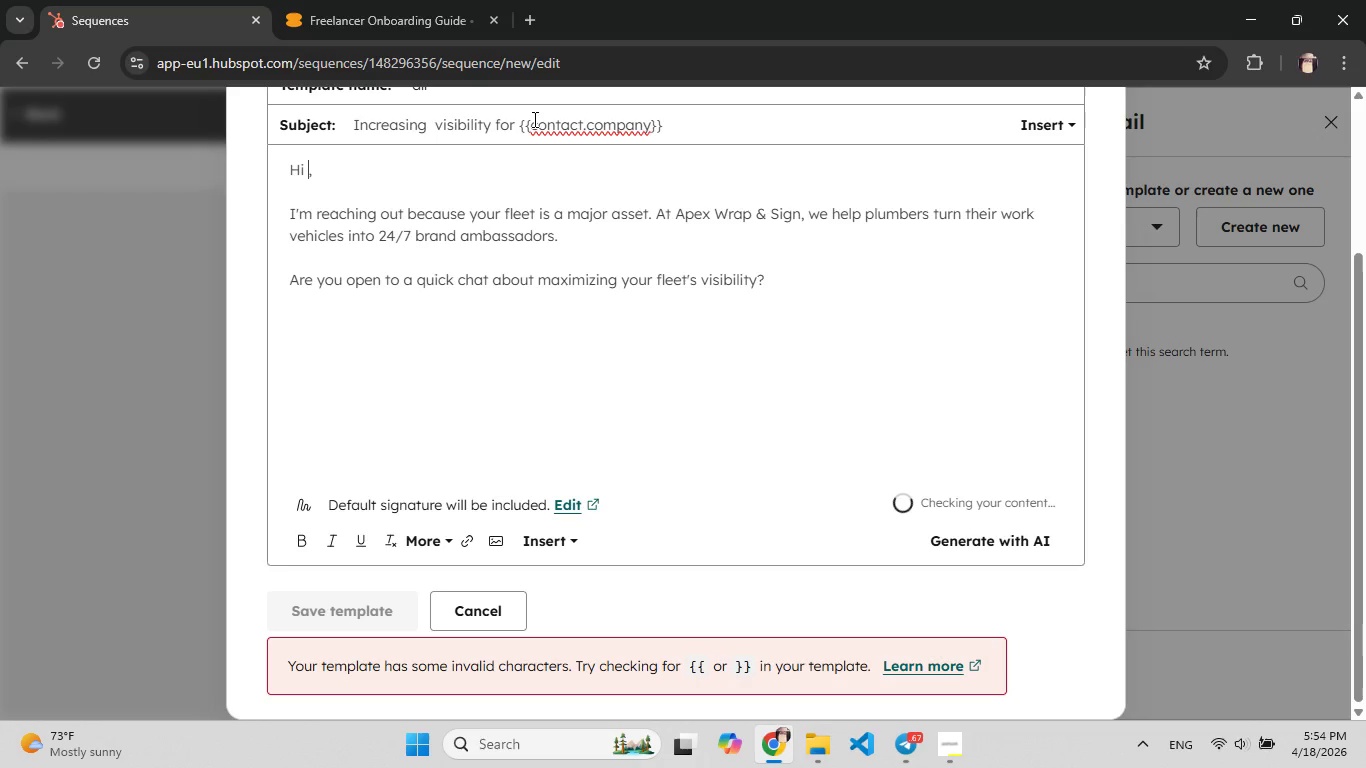 
left_click([533, 119])
 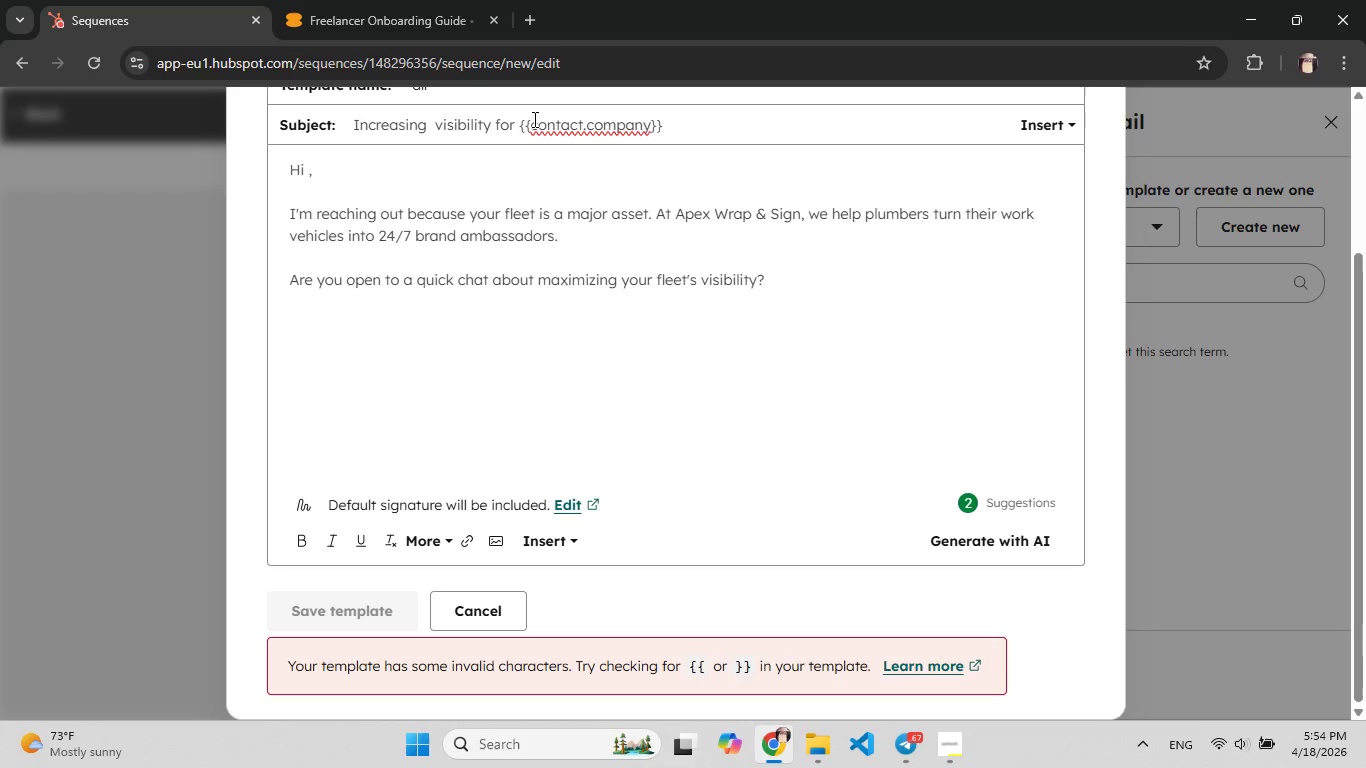 
key(F9)
 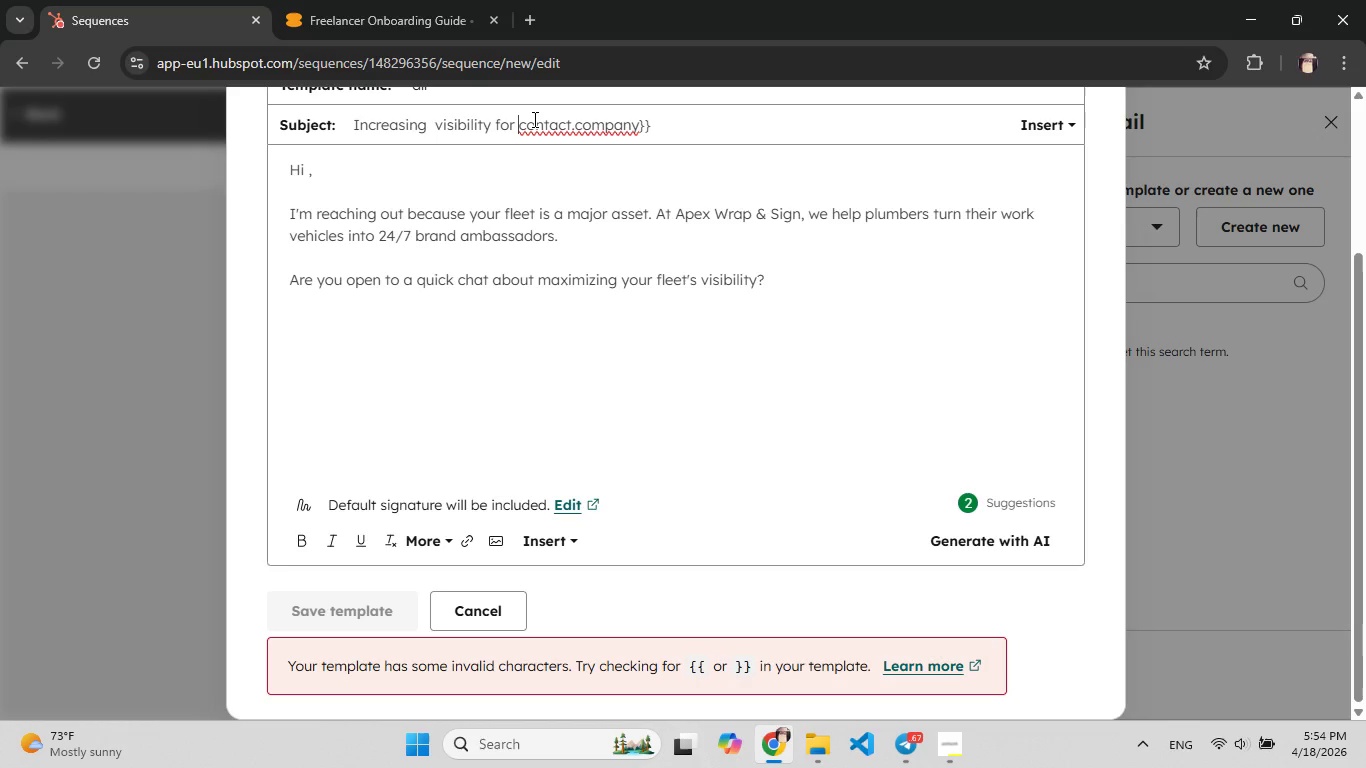 
key(Backspace)
 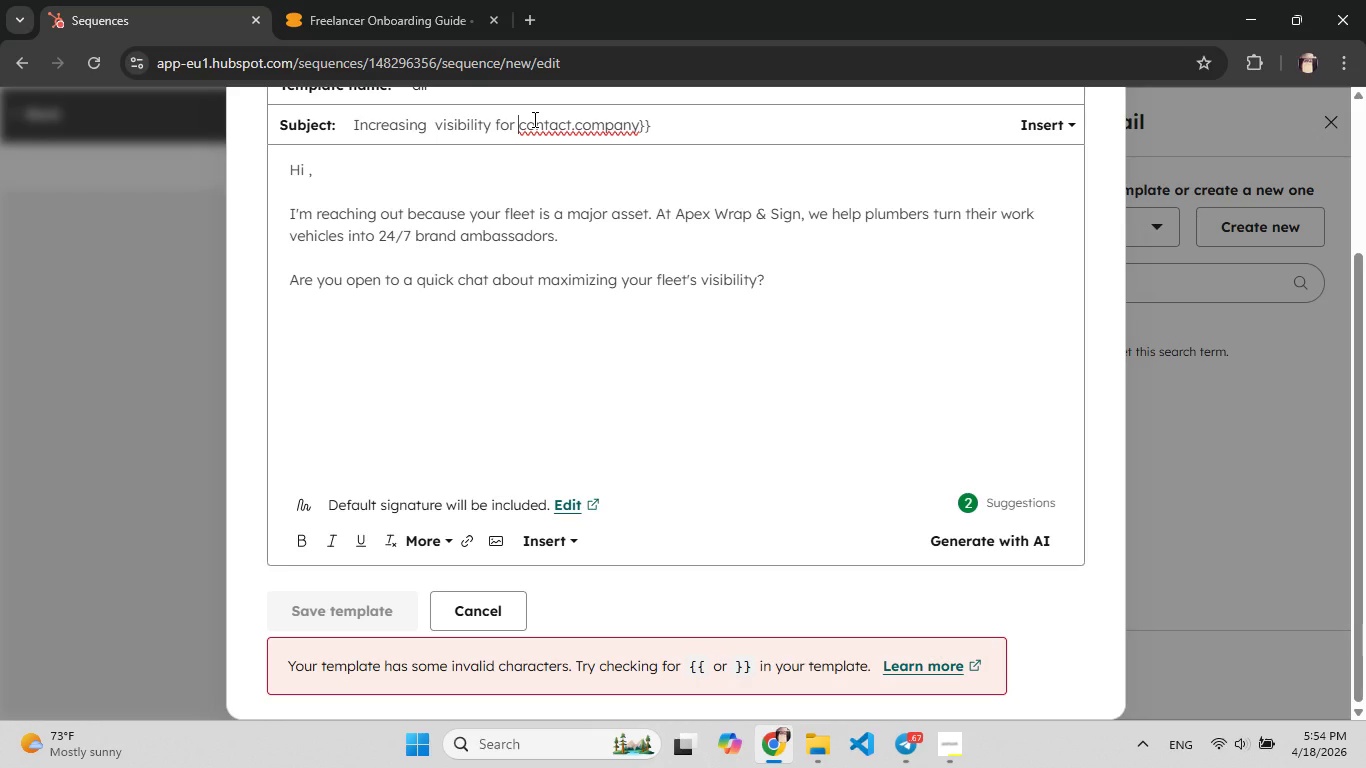 
key(F9)
 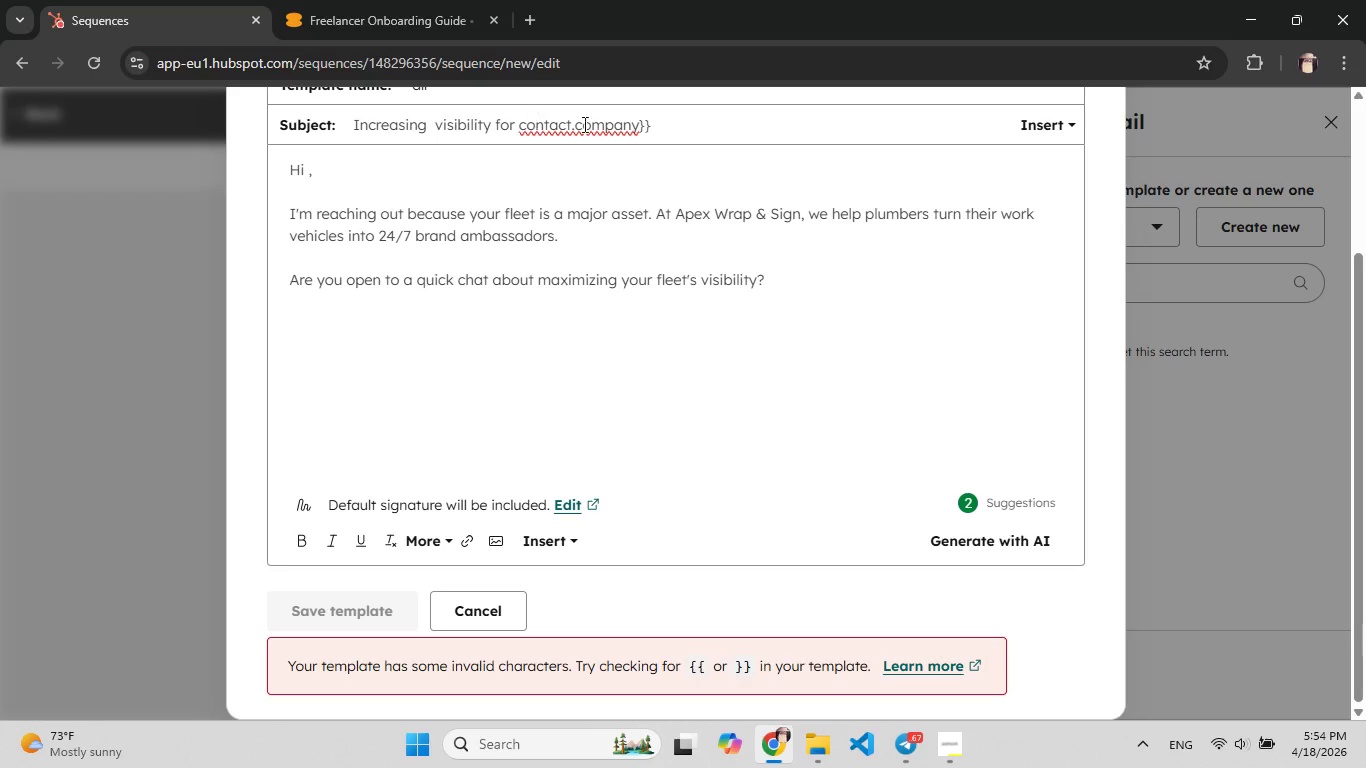 
key(Backspace)
 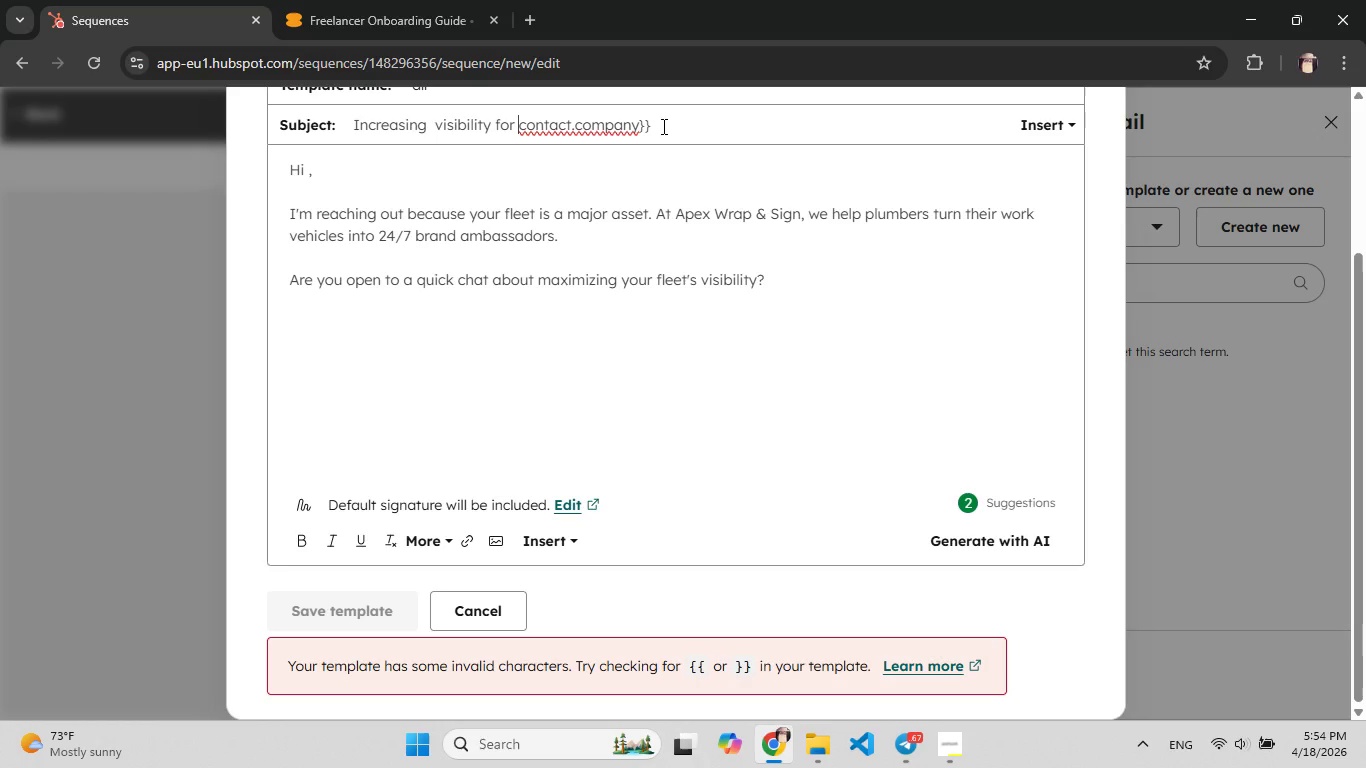 
left_click([658, 126])
 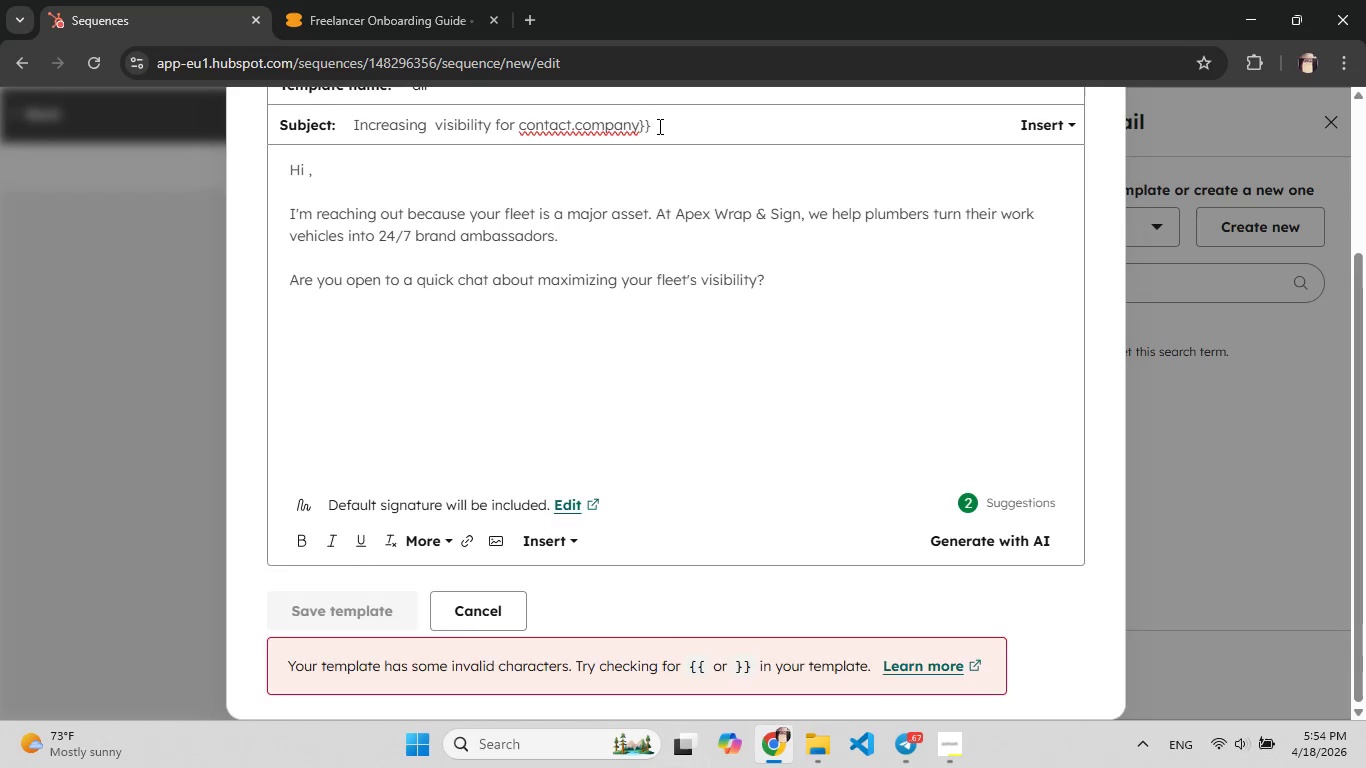 
key(Backspace)
 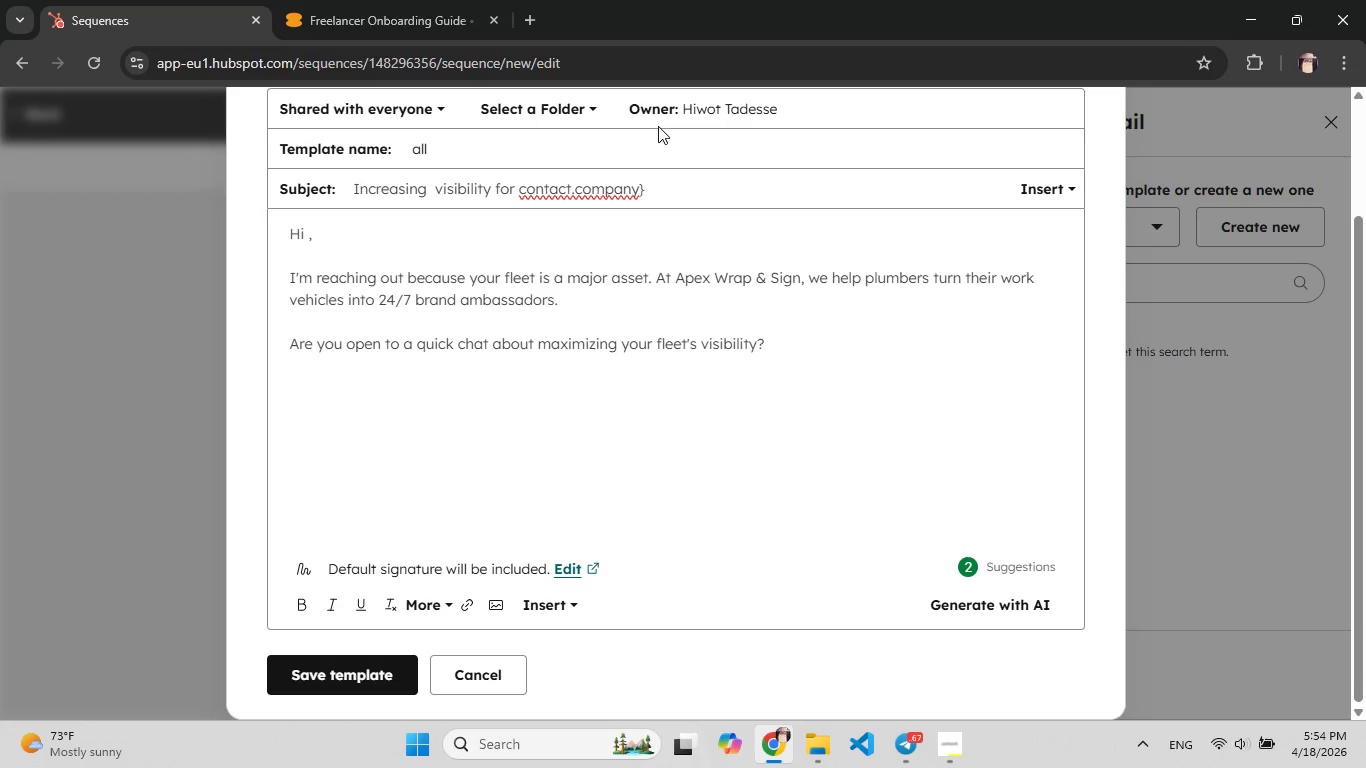 
key(F9)
 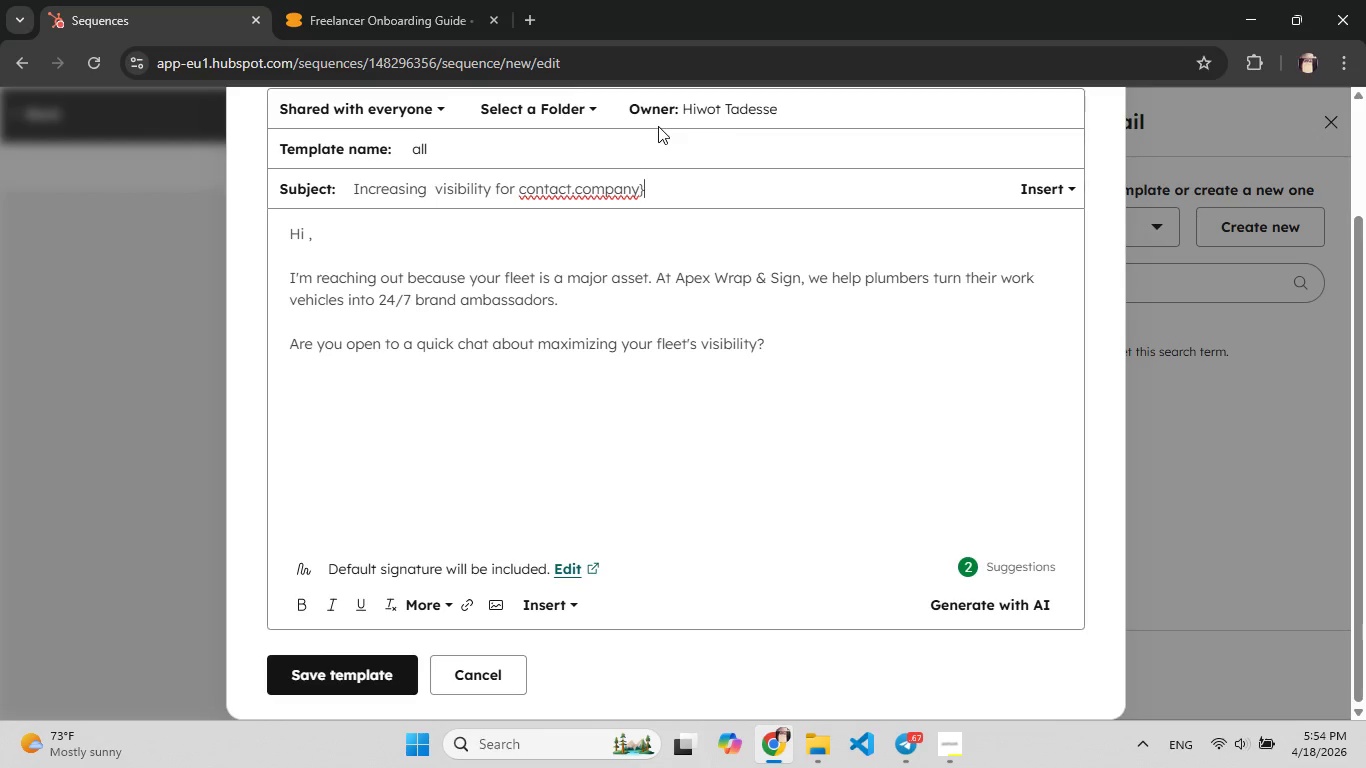 
key(F9)
 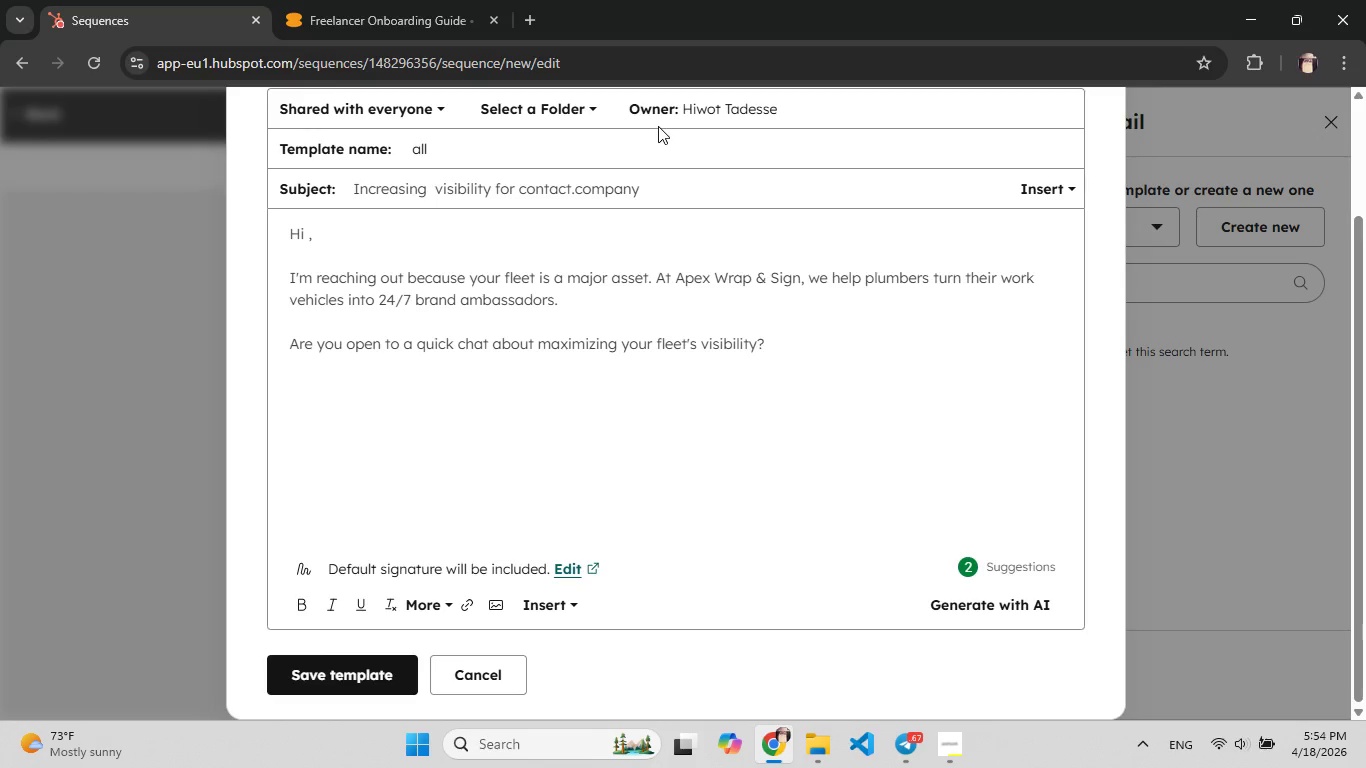 
key(Backspace)
 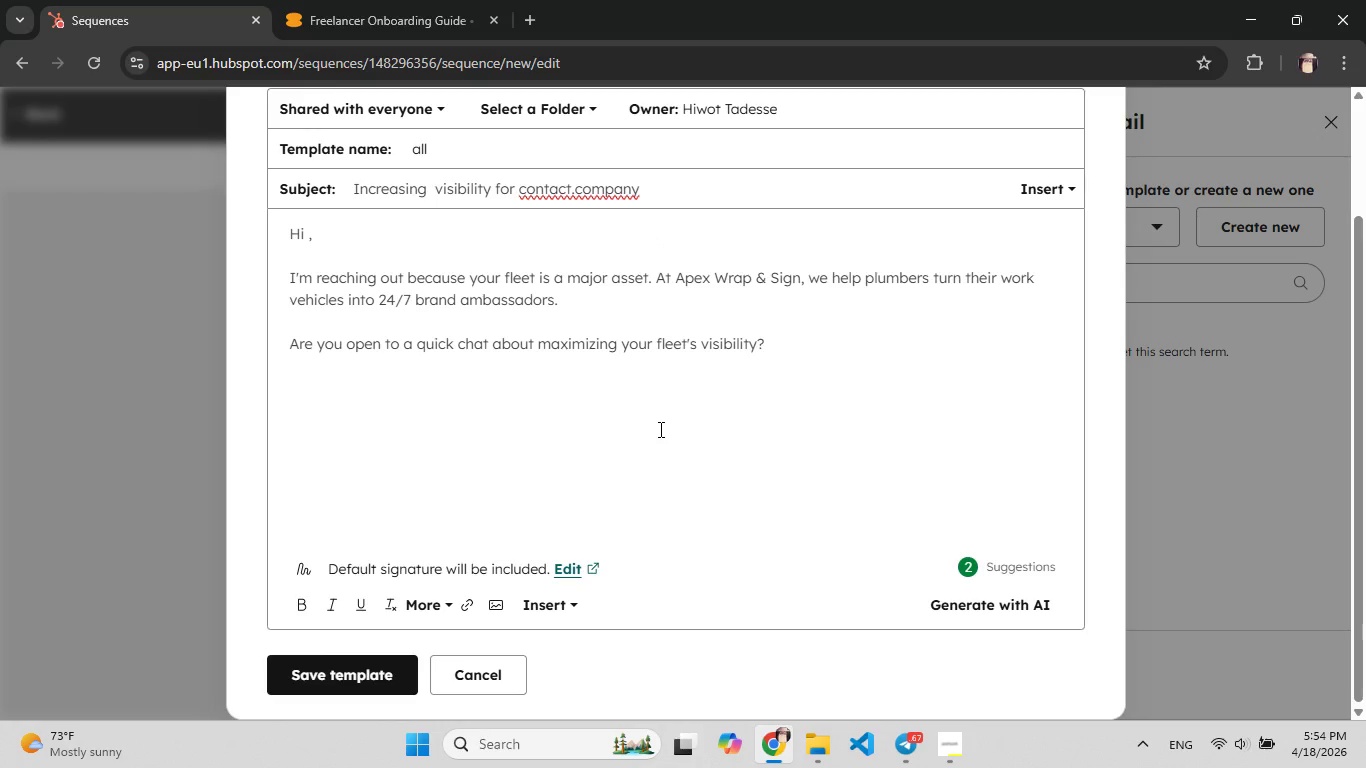 
mouse_move([421, 632])
 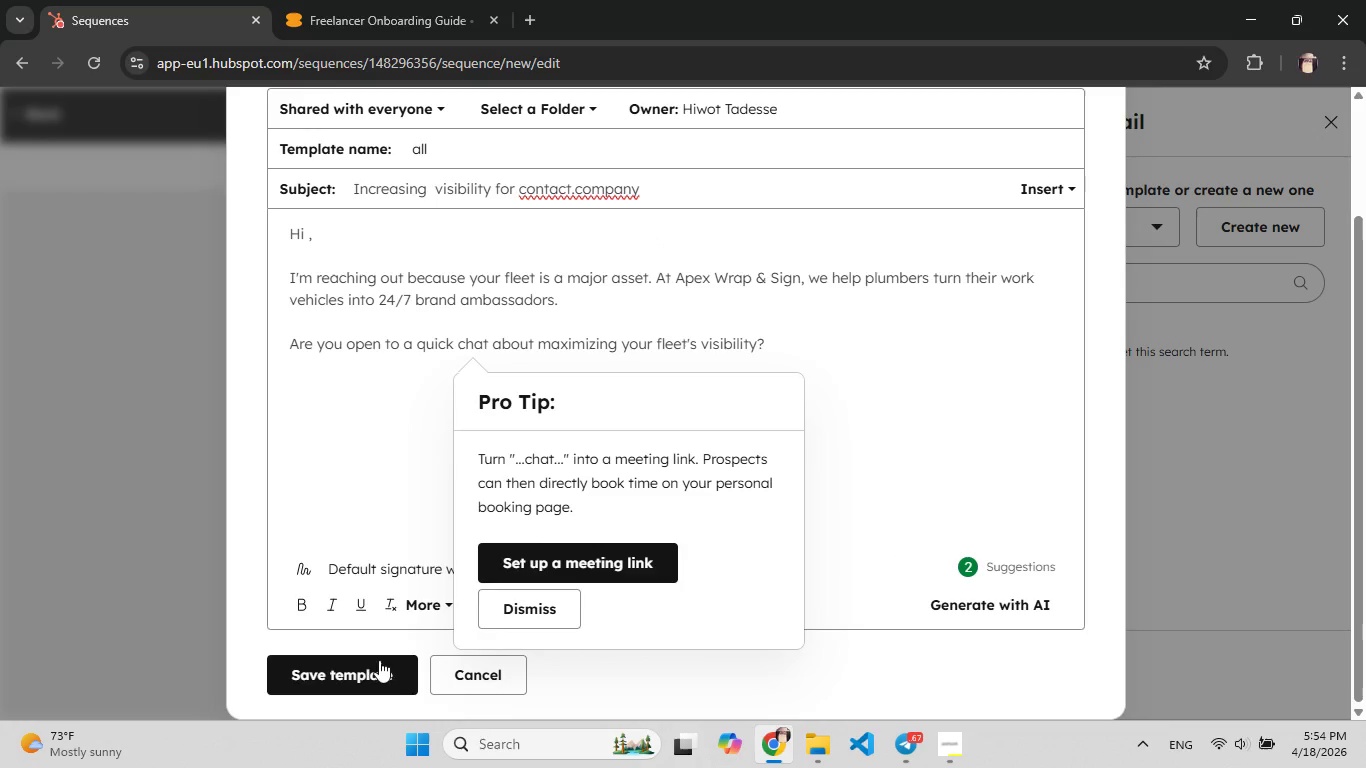 
left_click([362, 673])
 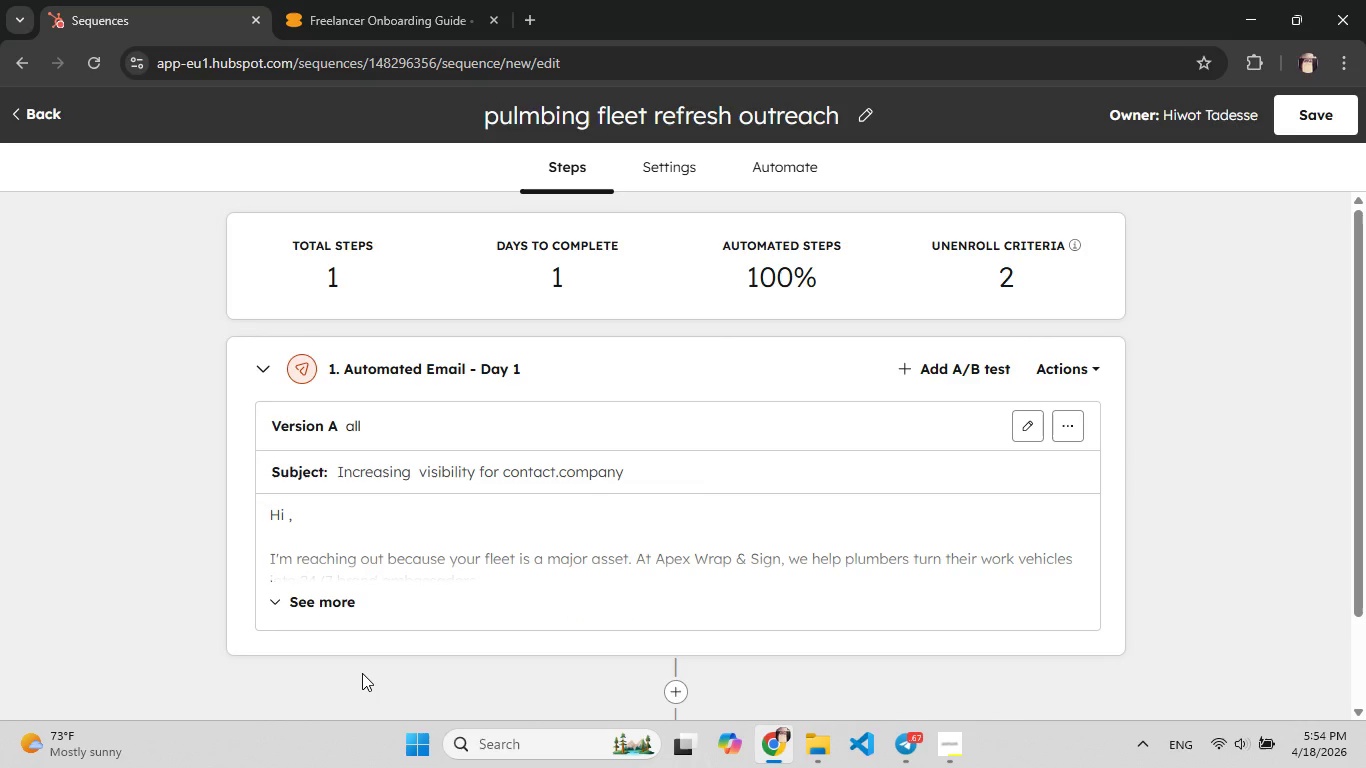 
wait(10.88)
 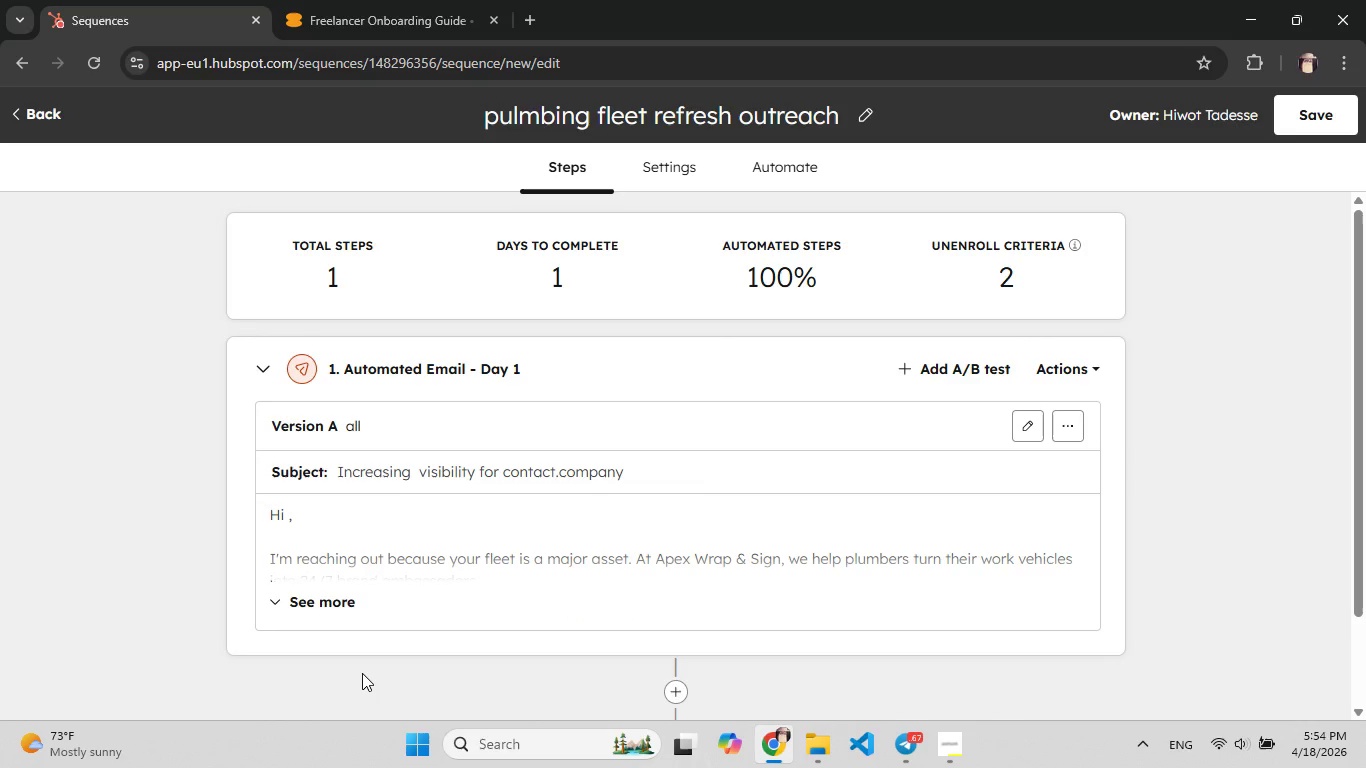 
left_click([679, 646])
 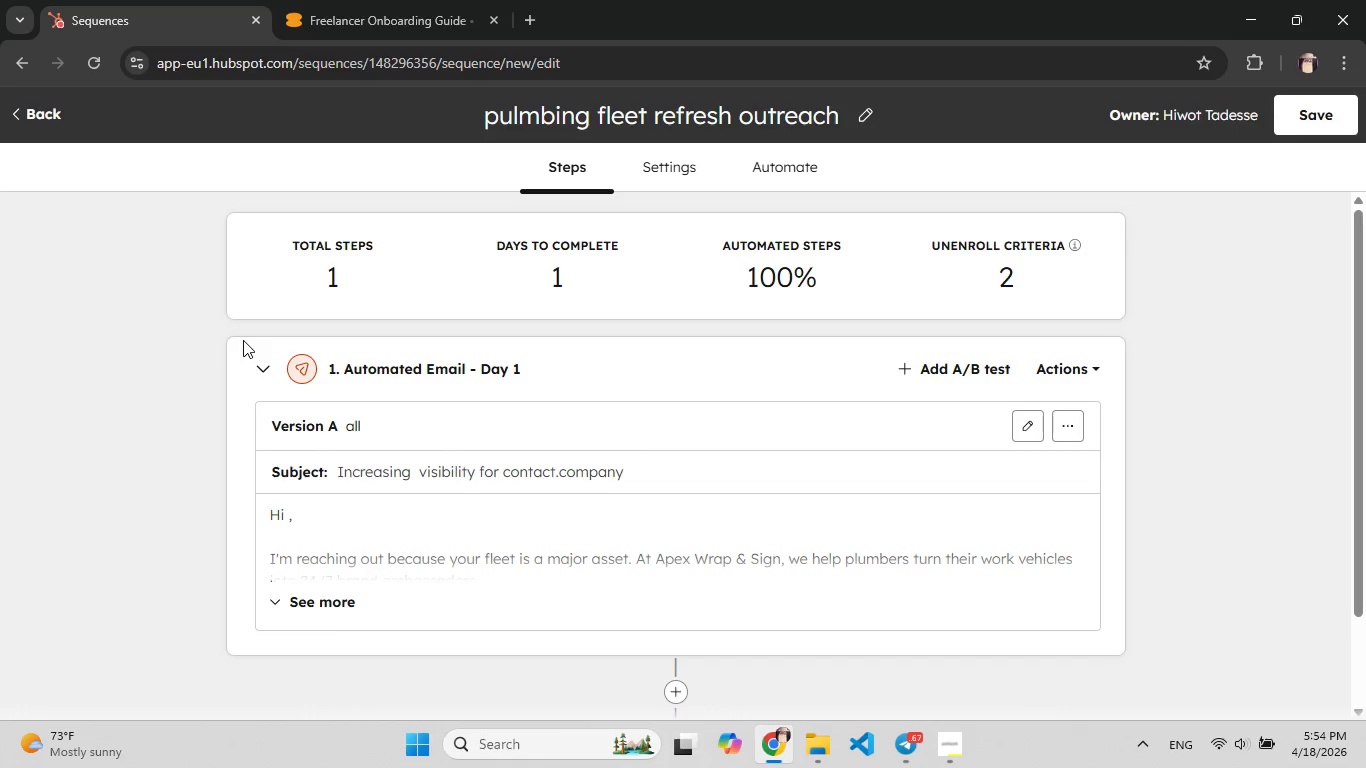 
left_click([264, 368])
 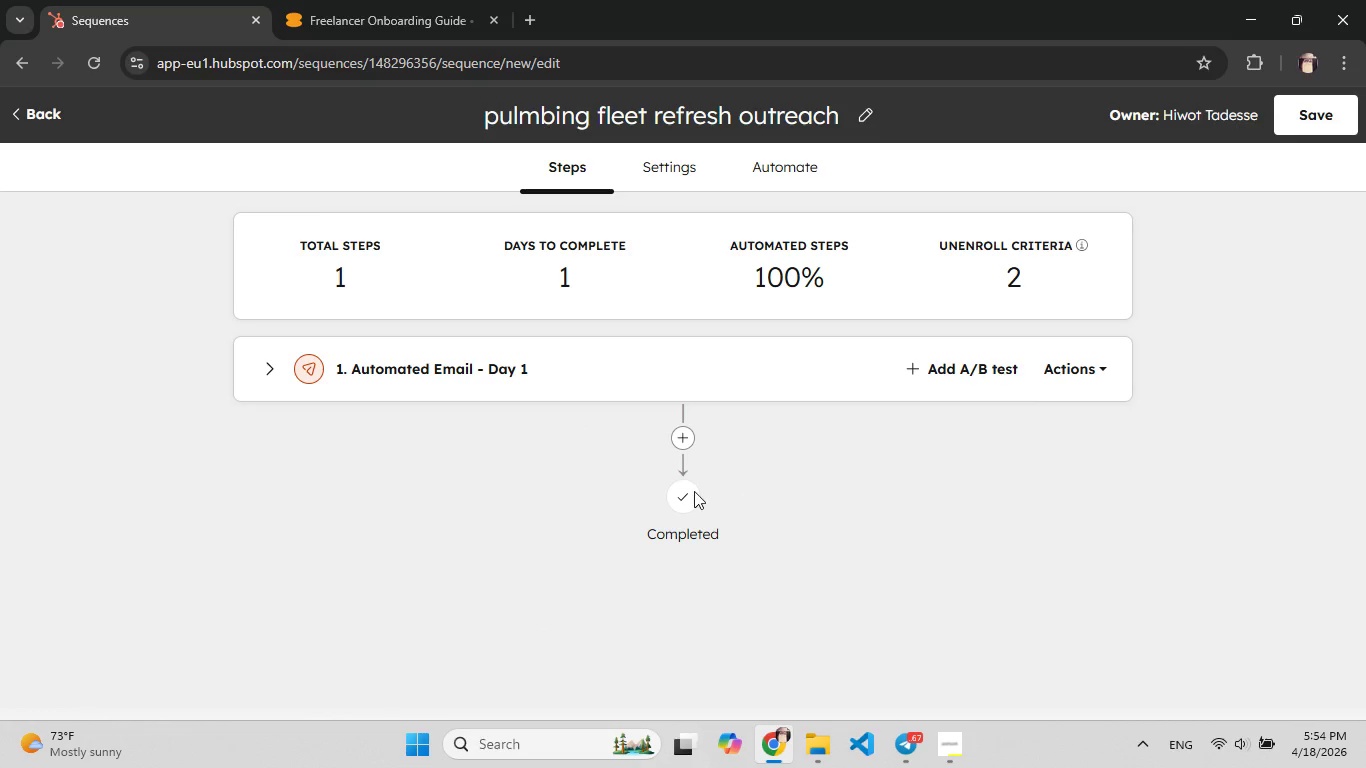 
left_click([690, 491])
 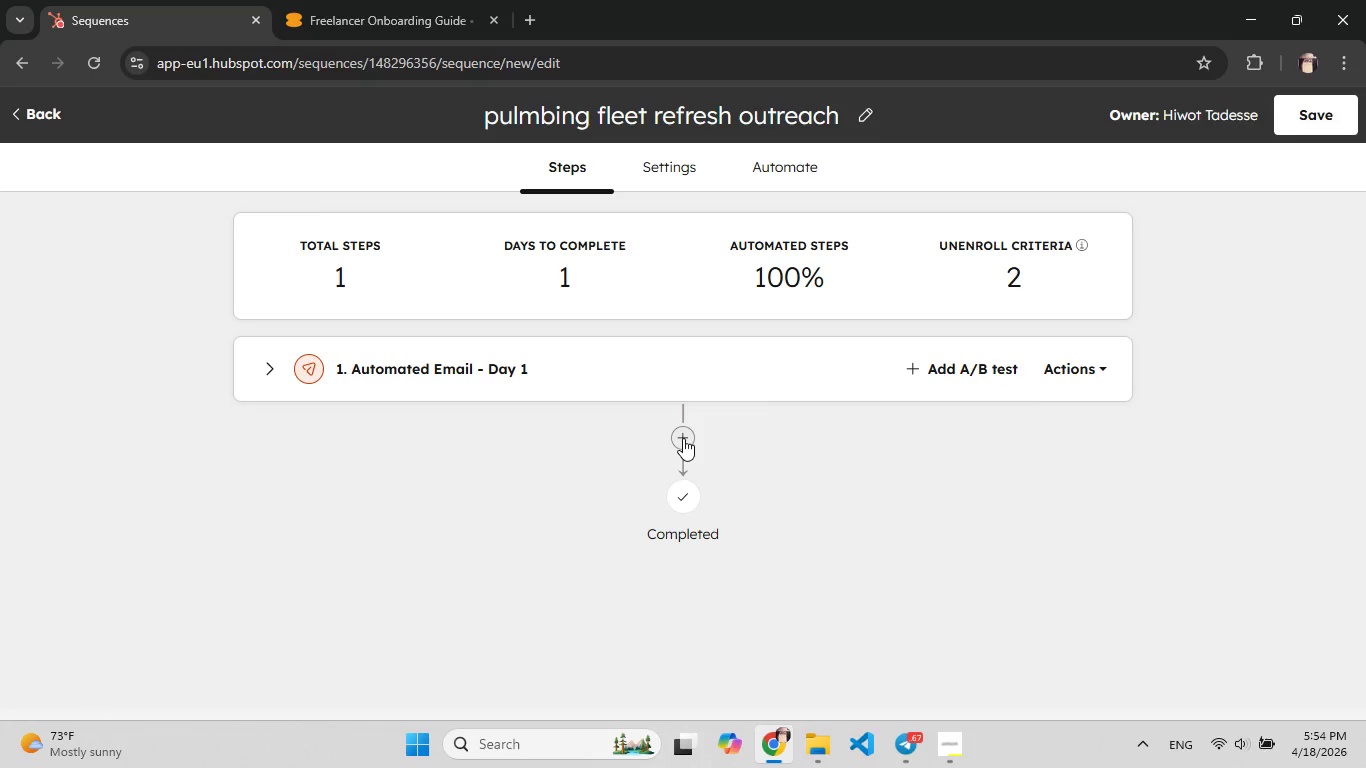 
left_click([683, 438])
 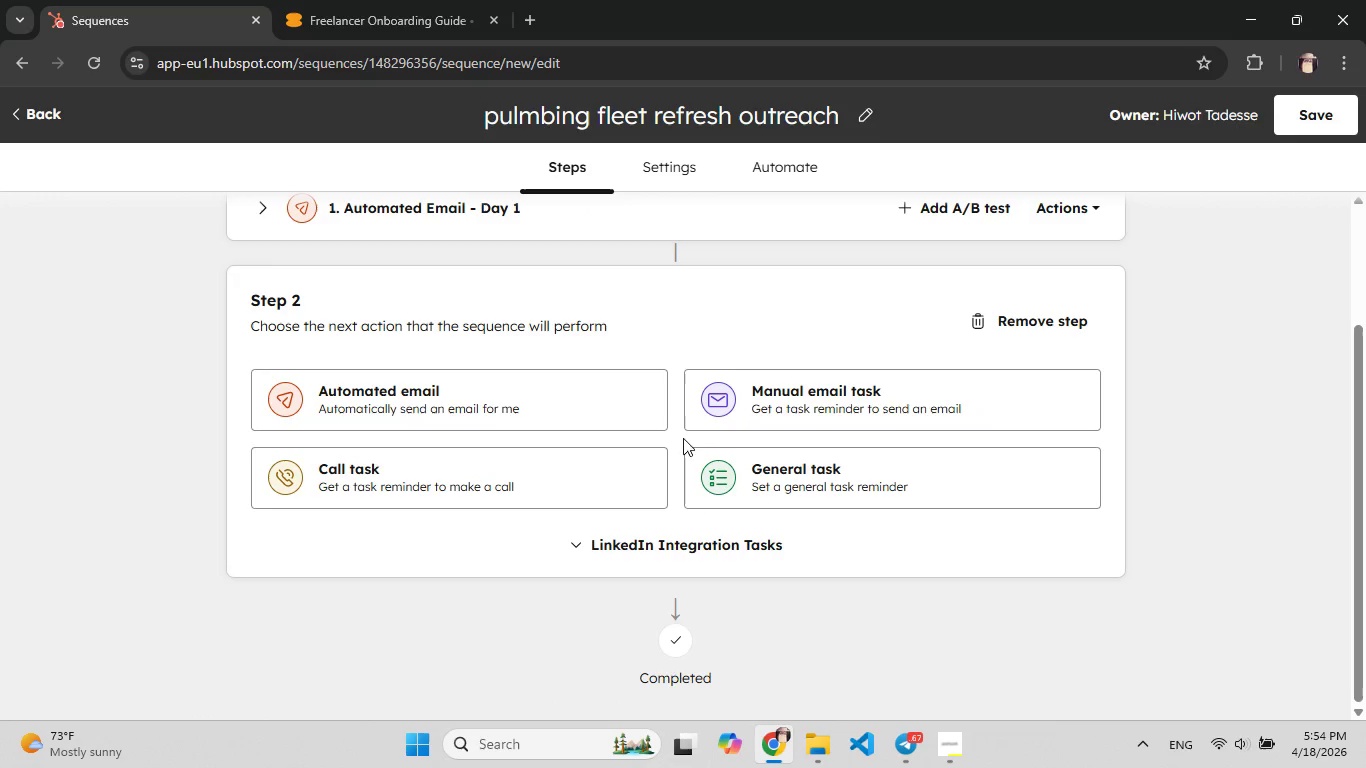 
left_click([615, 555])
 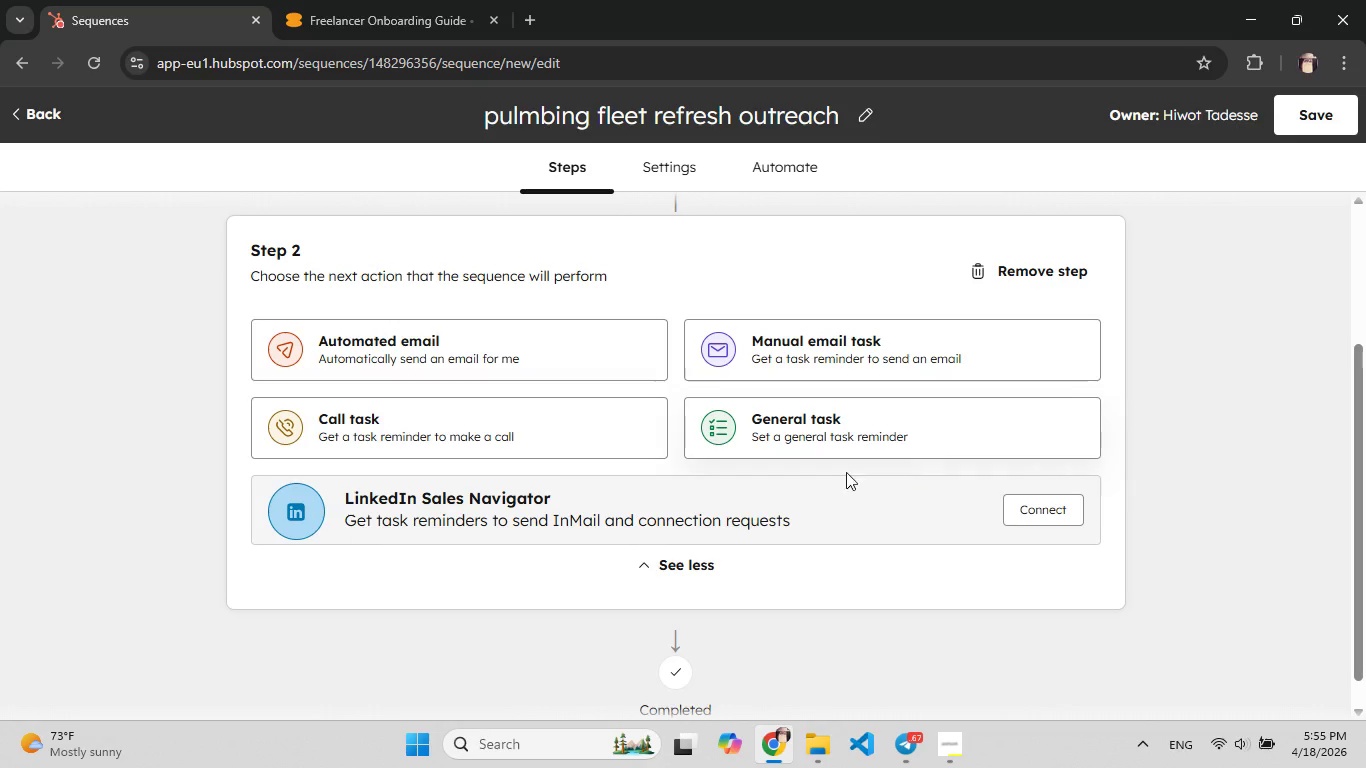 
left_click([737, 531])
 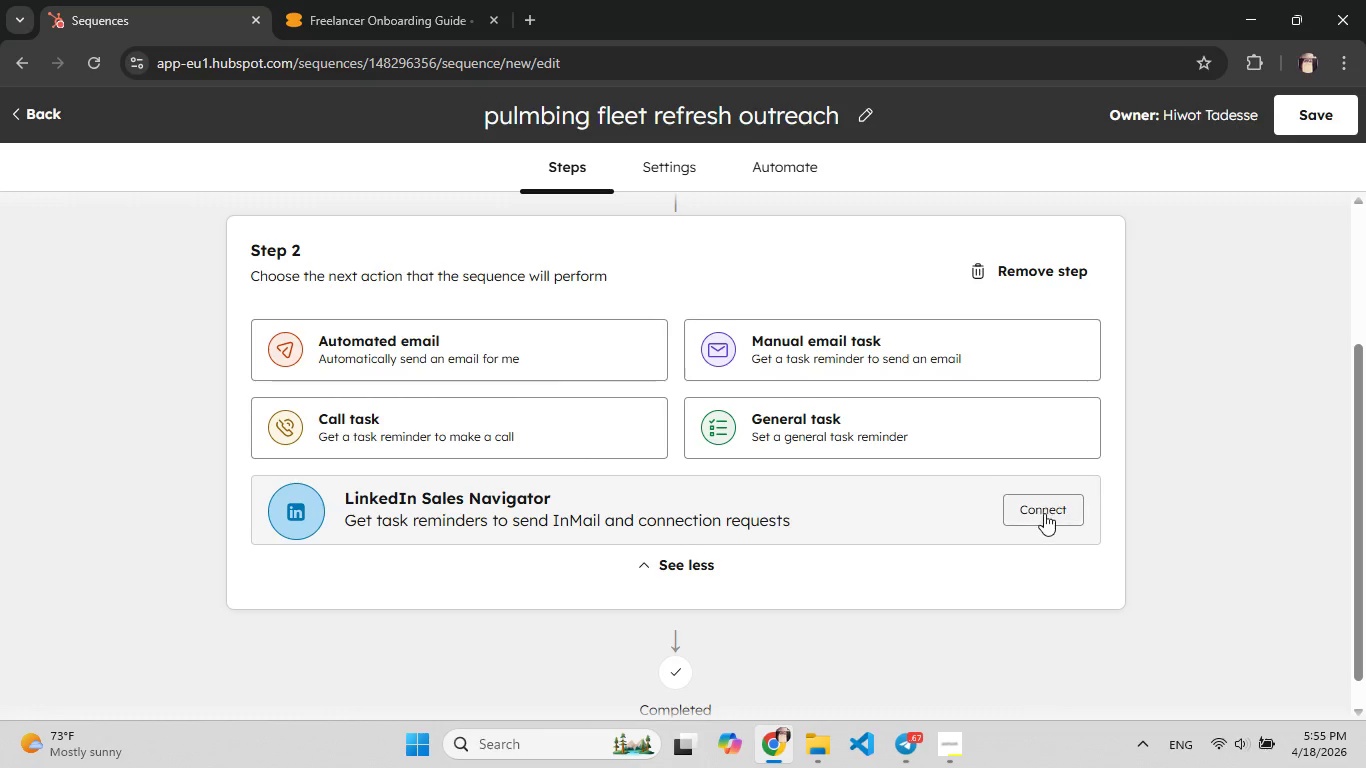 
left_click([1044, 513])
 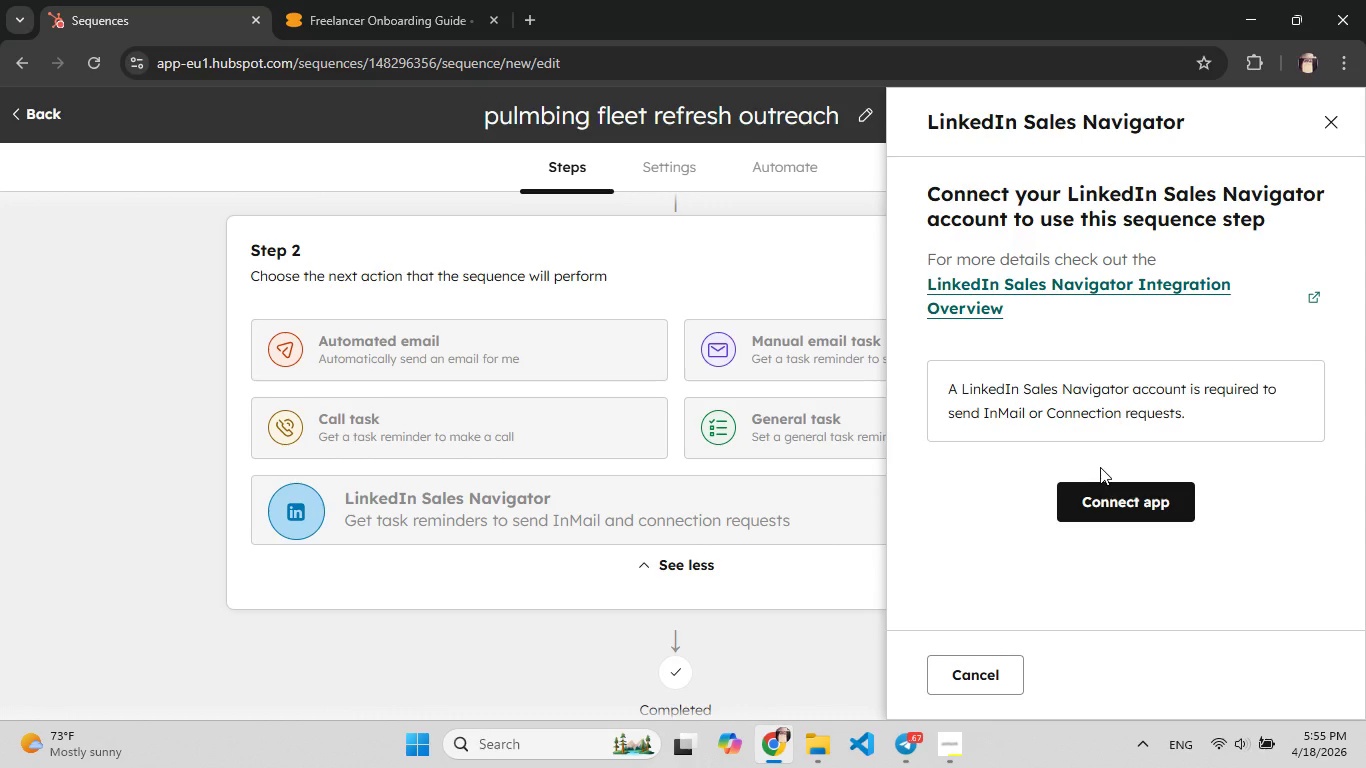 
wait(30.23)
 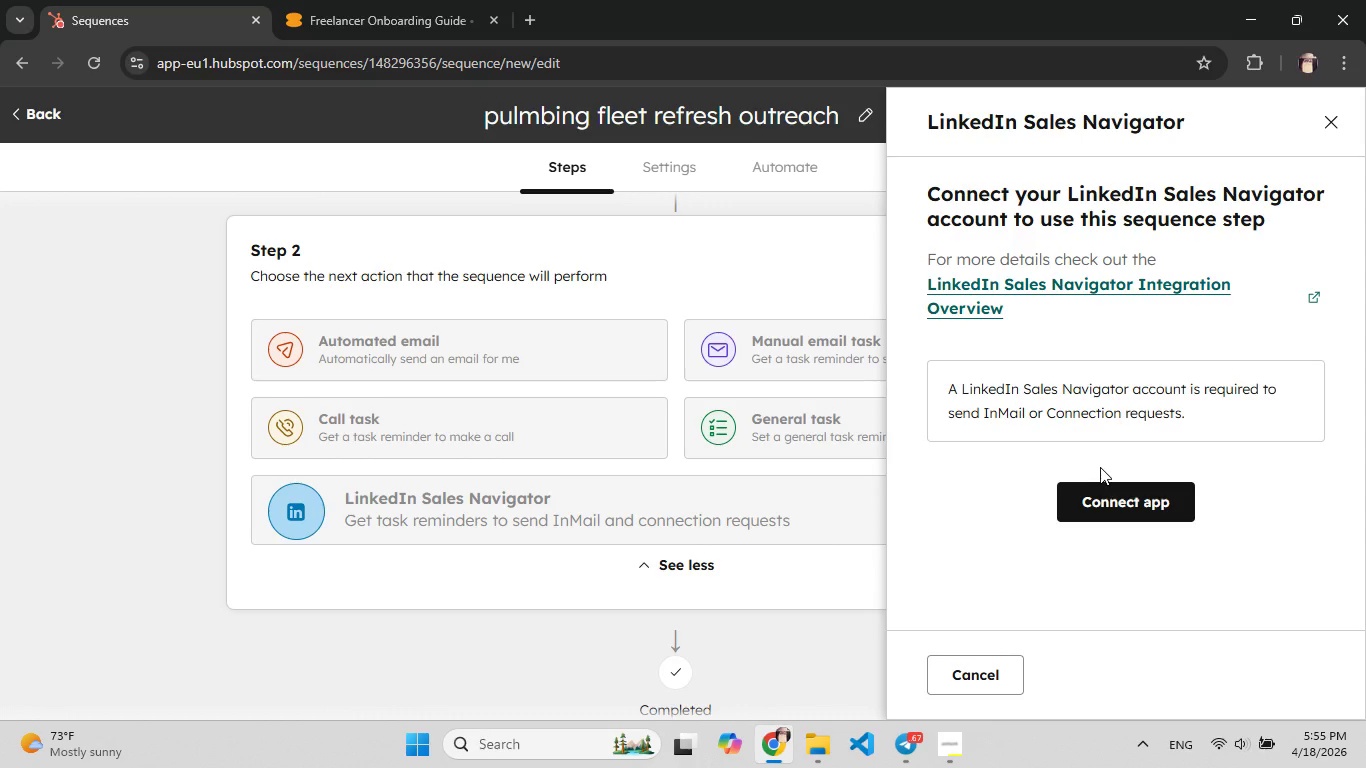 
left_click([1121, 499])
 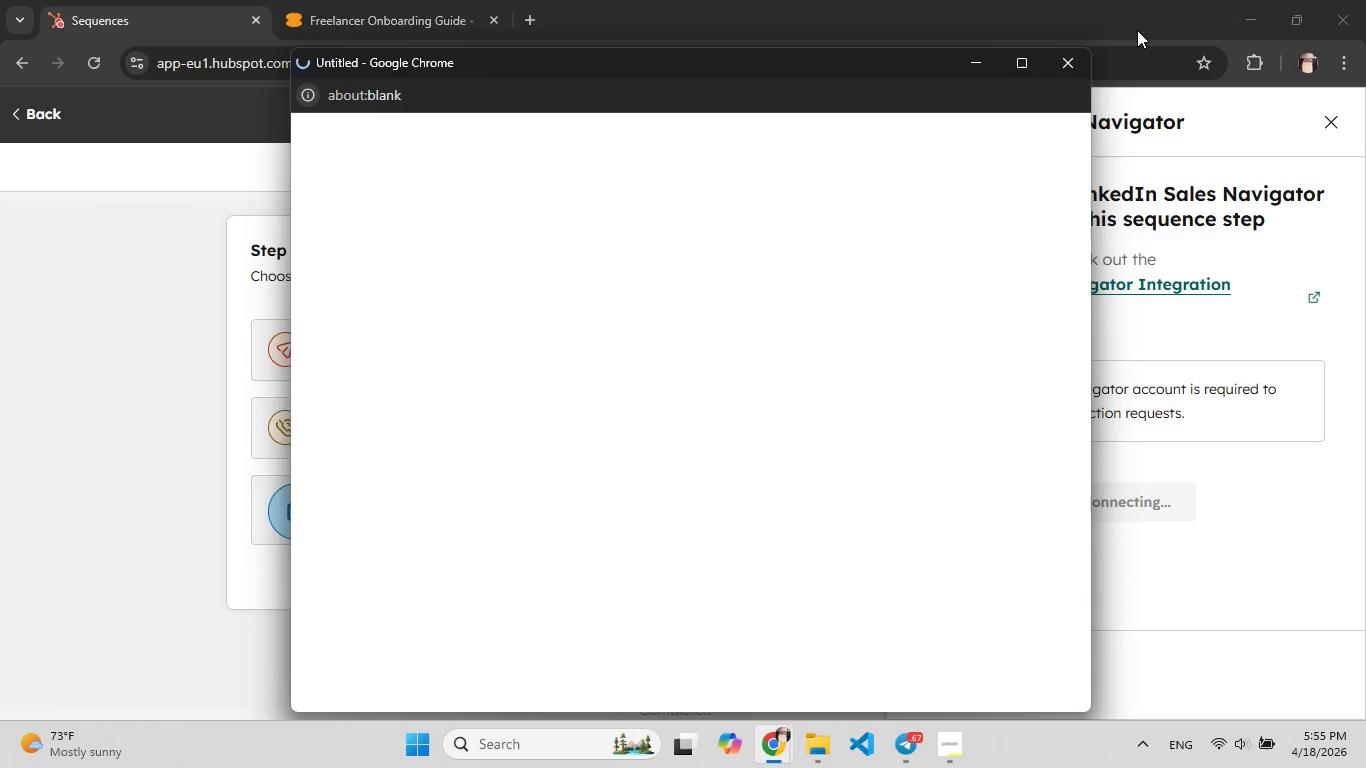 
left_click([1075, 63])
 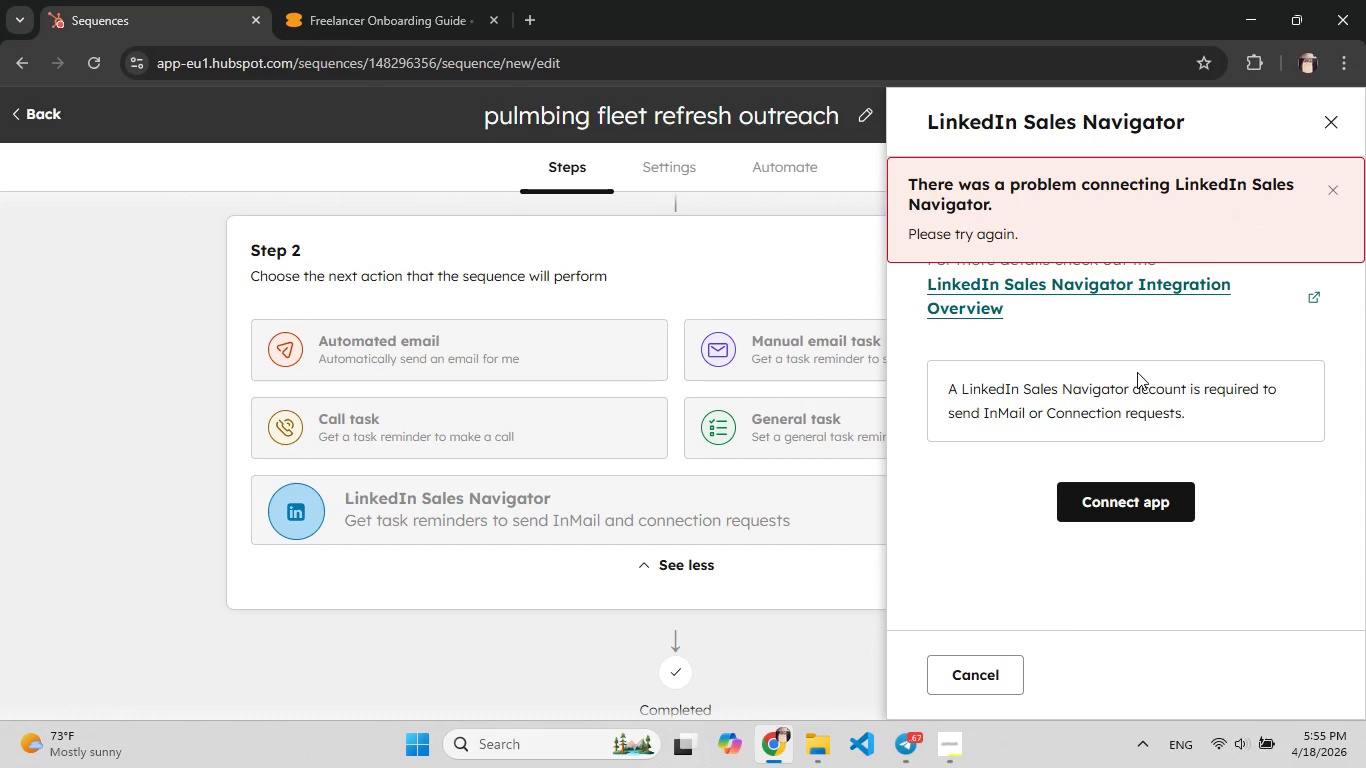 
wait(6.69)
 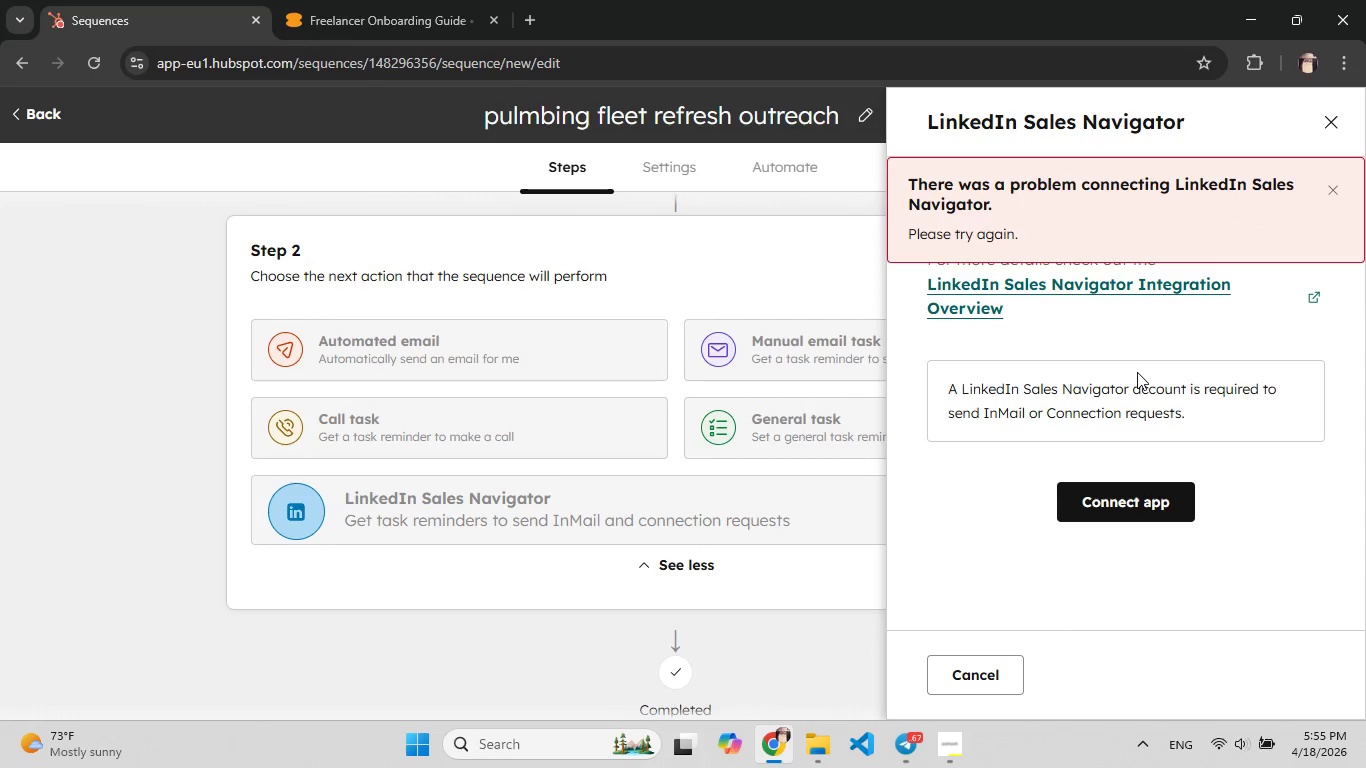 
left_click([1148, 481])
 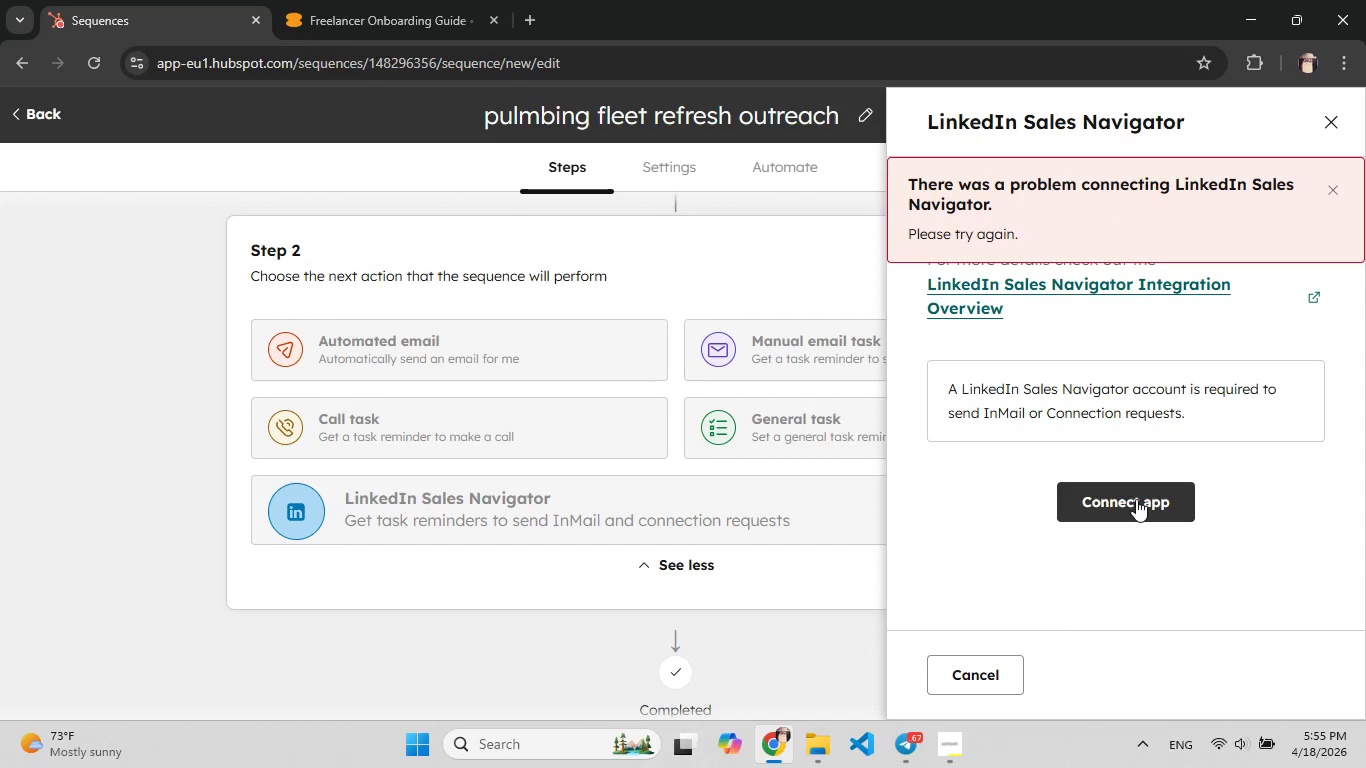 
left_click([1136, 499])
 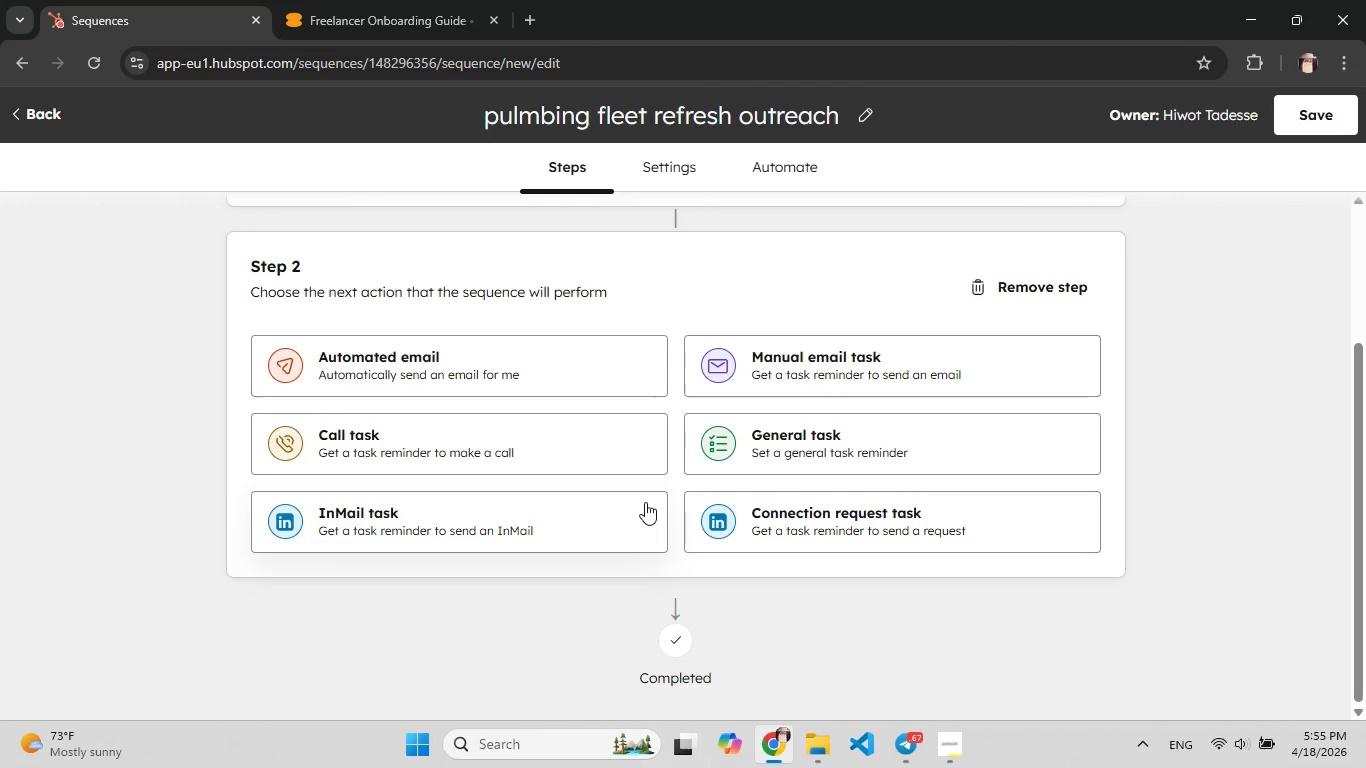 
wait(15.36)
 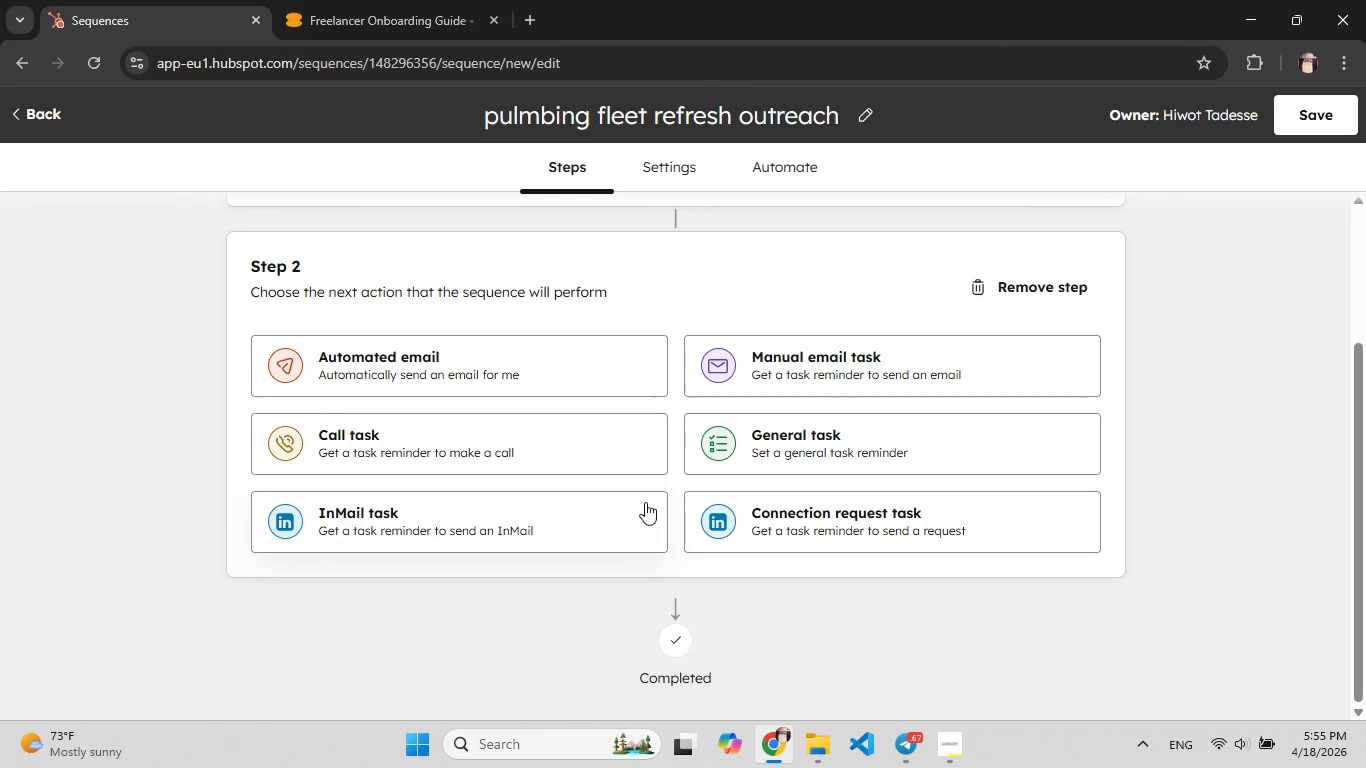 
left_click([255, 370])
 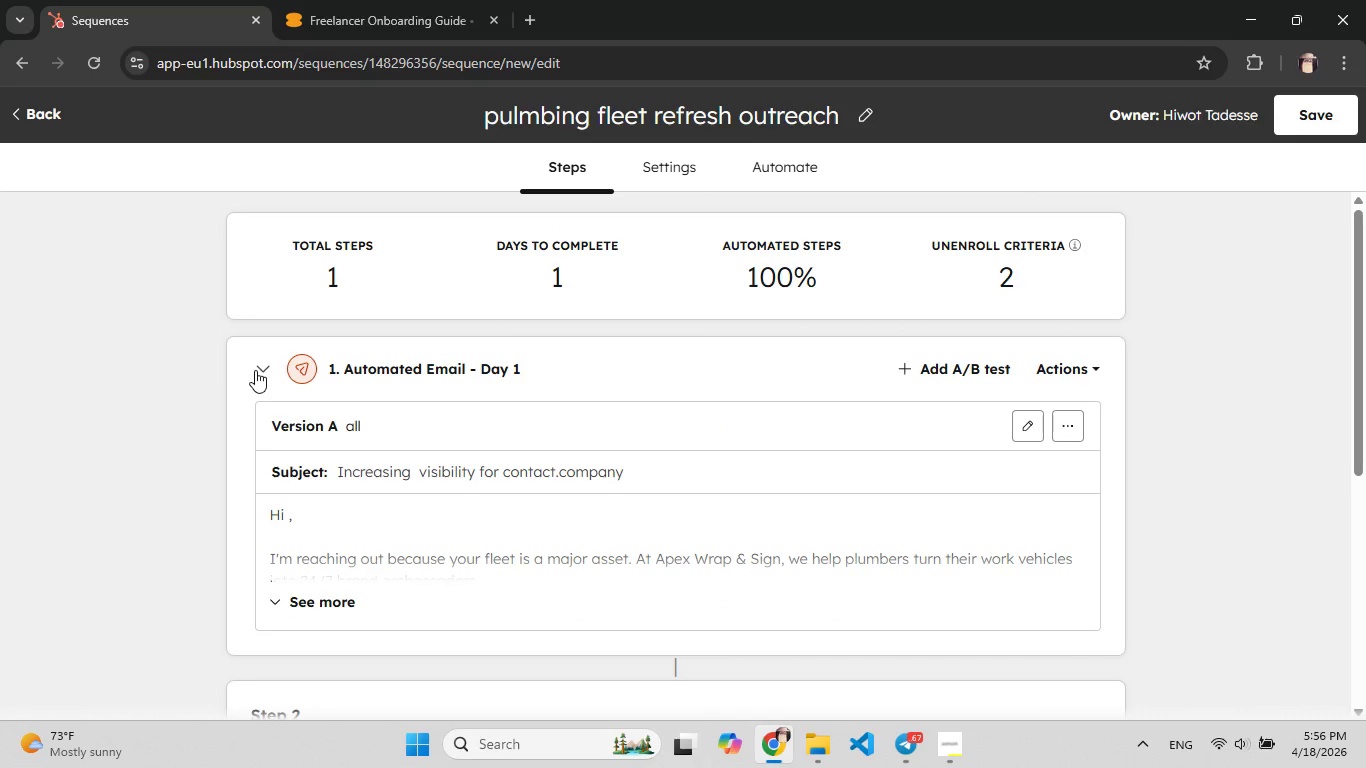 
mouse_move([636, 460])
 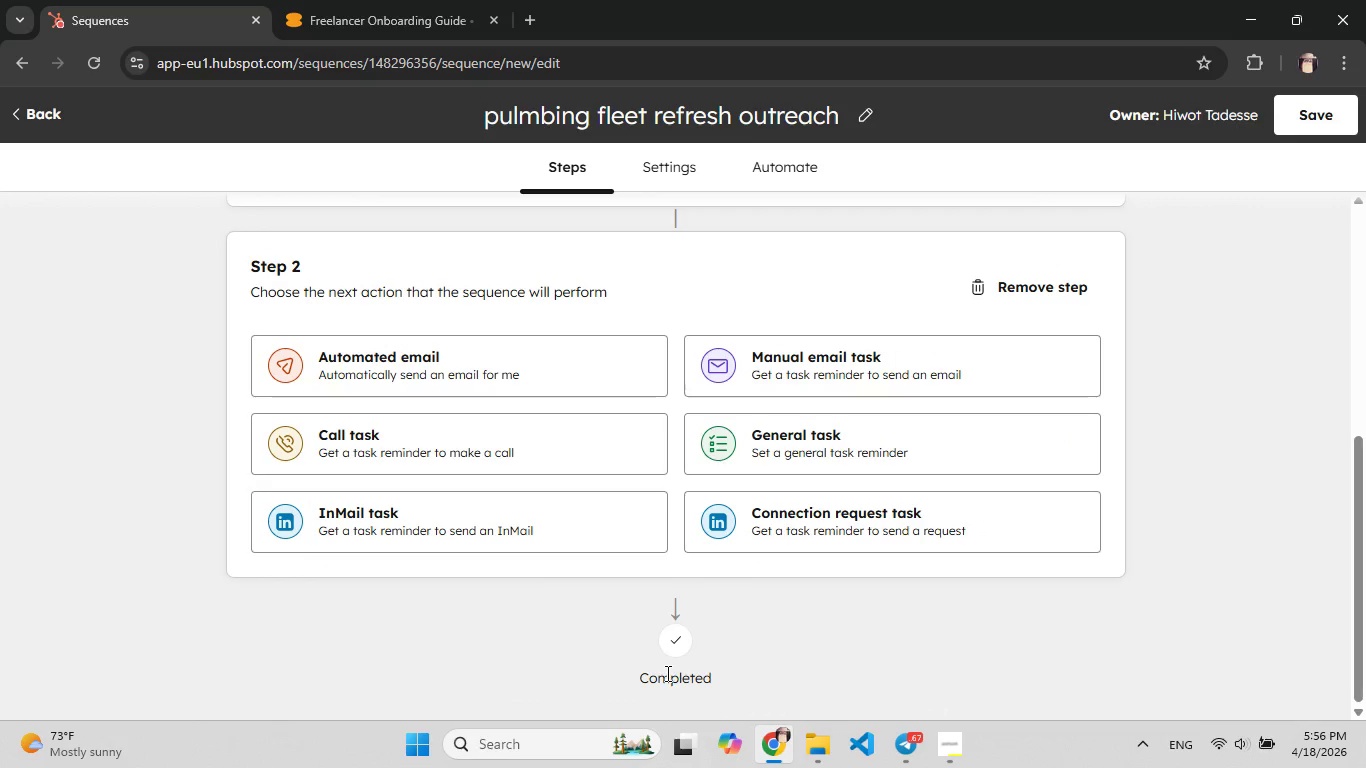 
left_click([666, 673])
 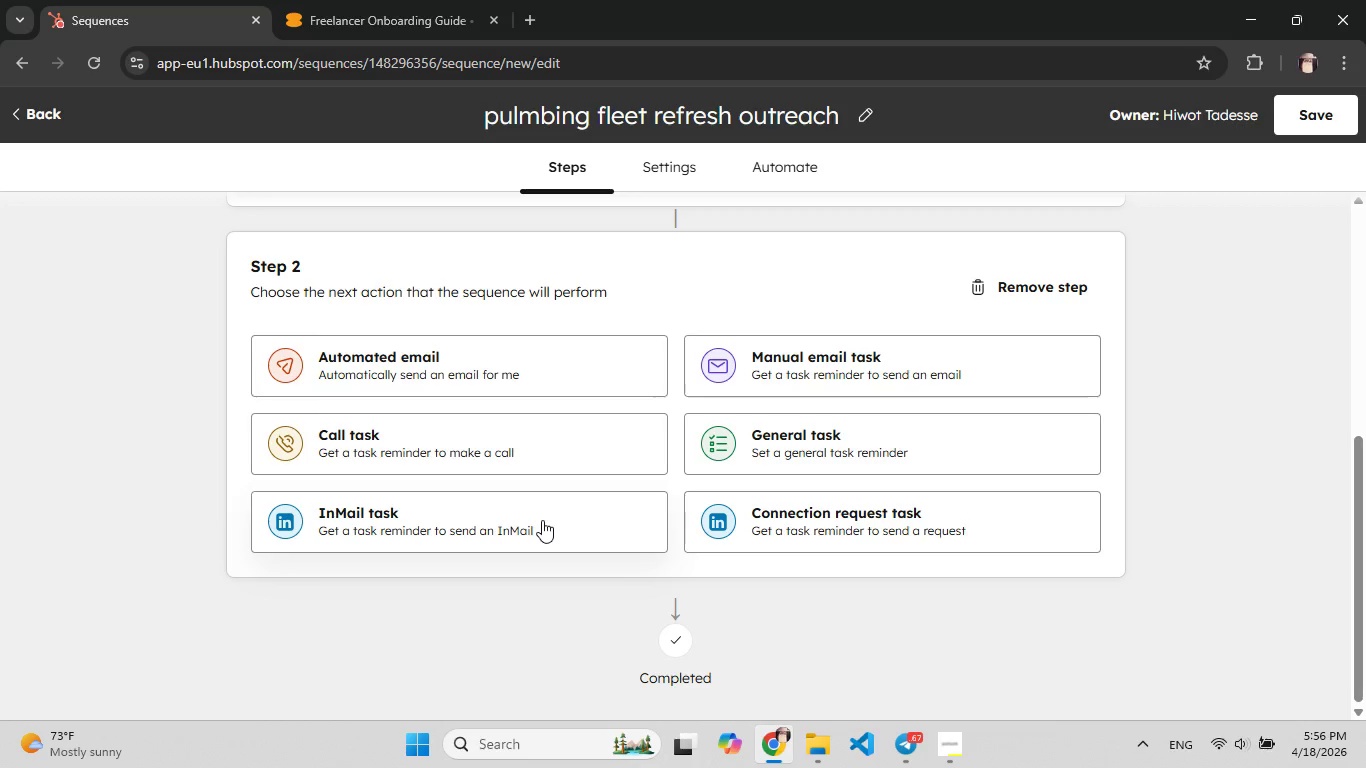 
wait(25.75)
 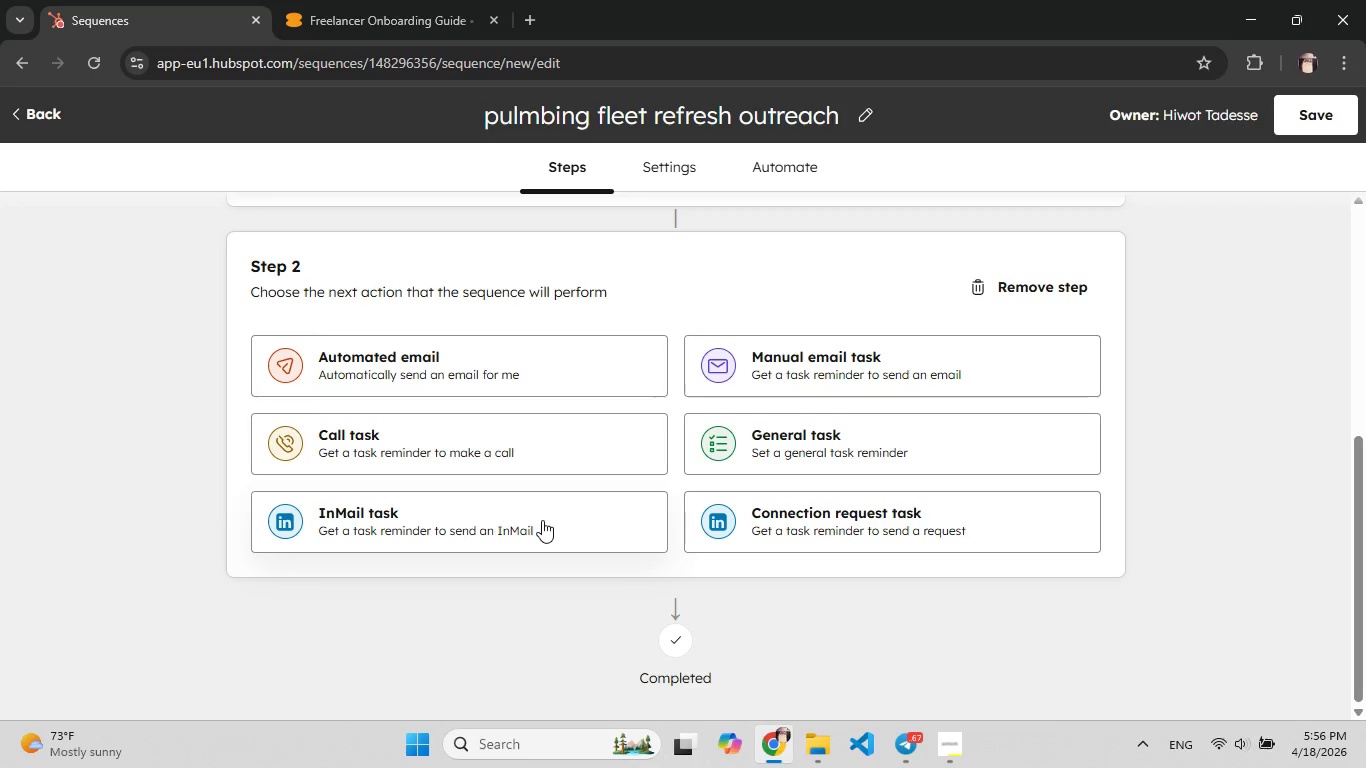 
left_click([261, 369])
 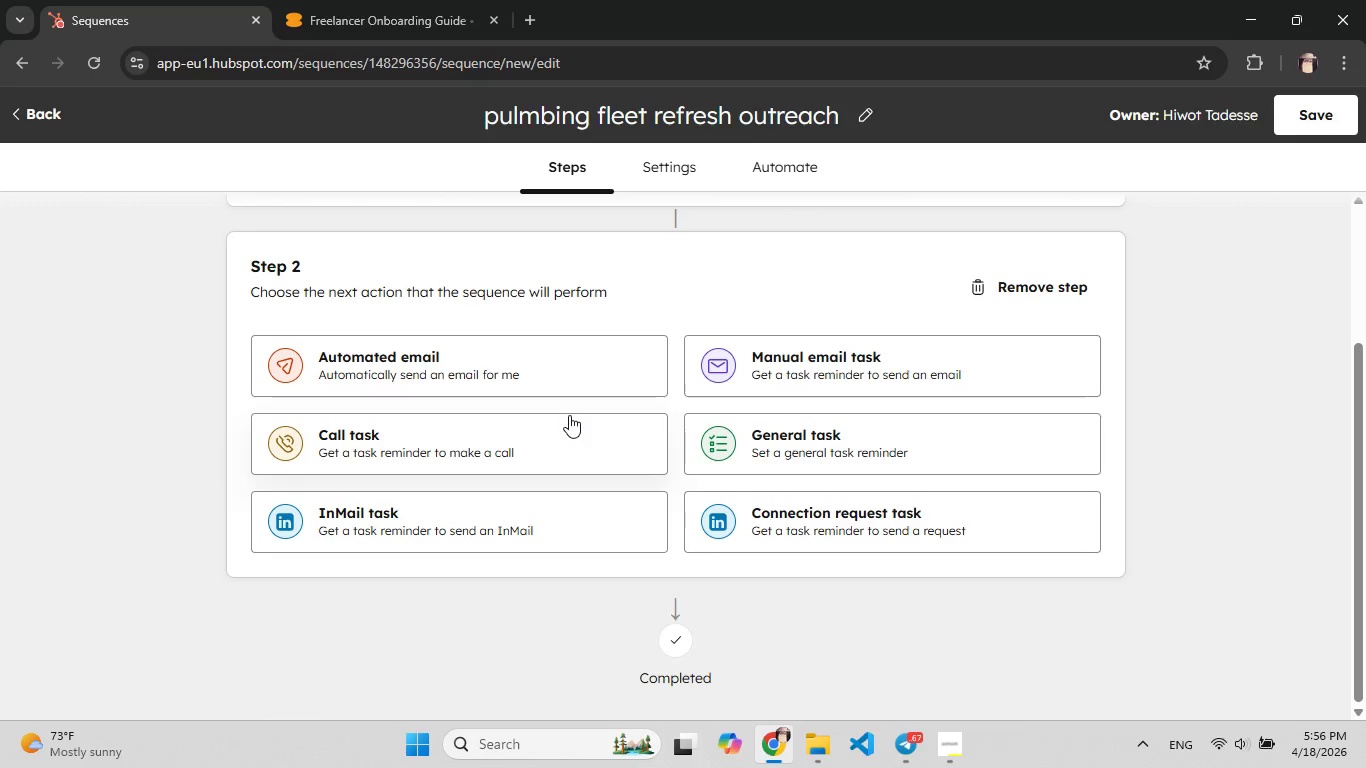 
wait(10.22)
 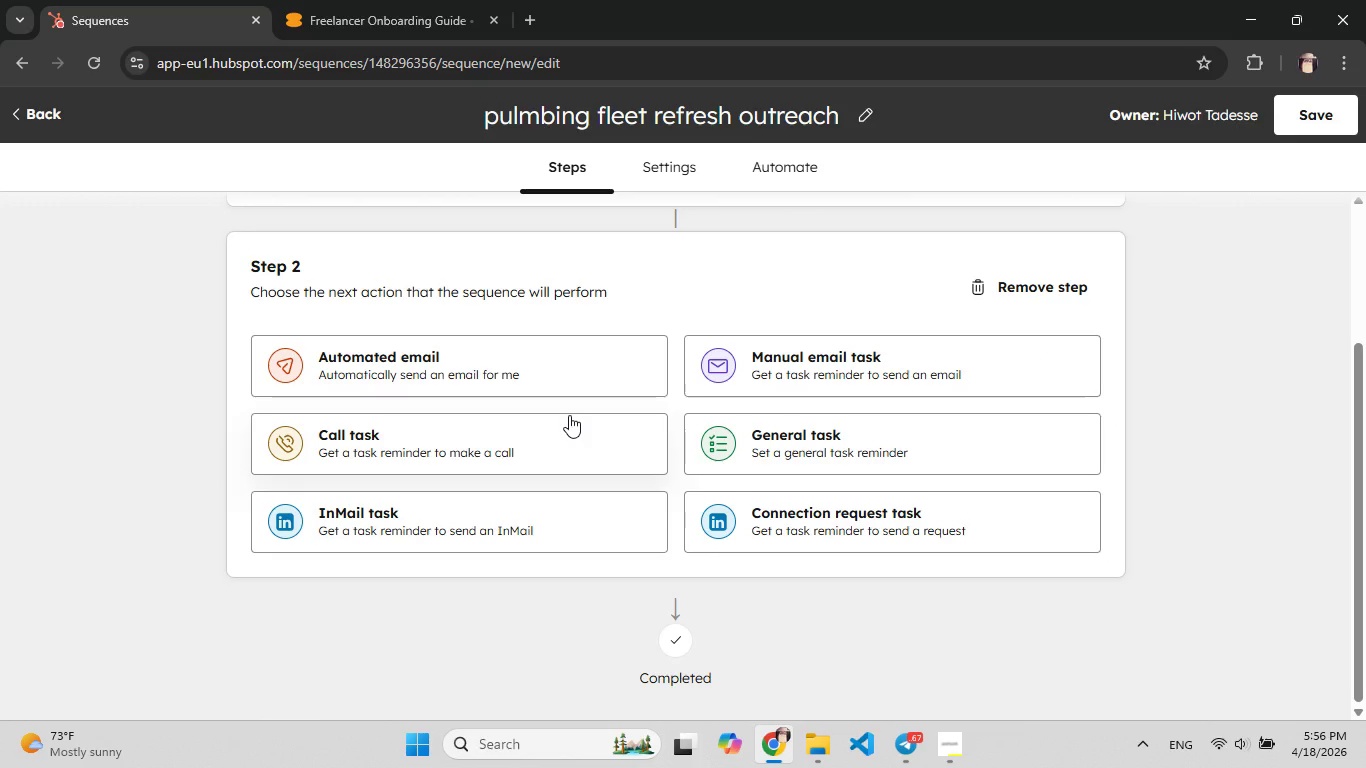 
left_click([441, 364])
 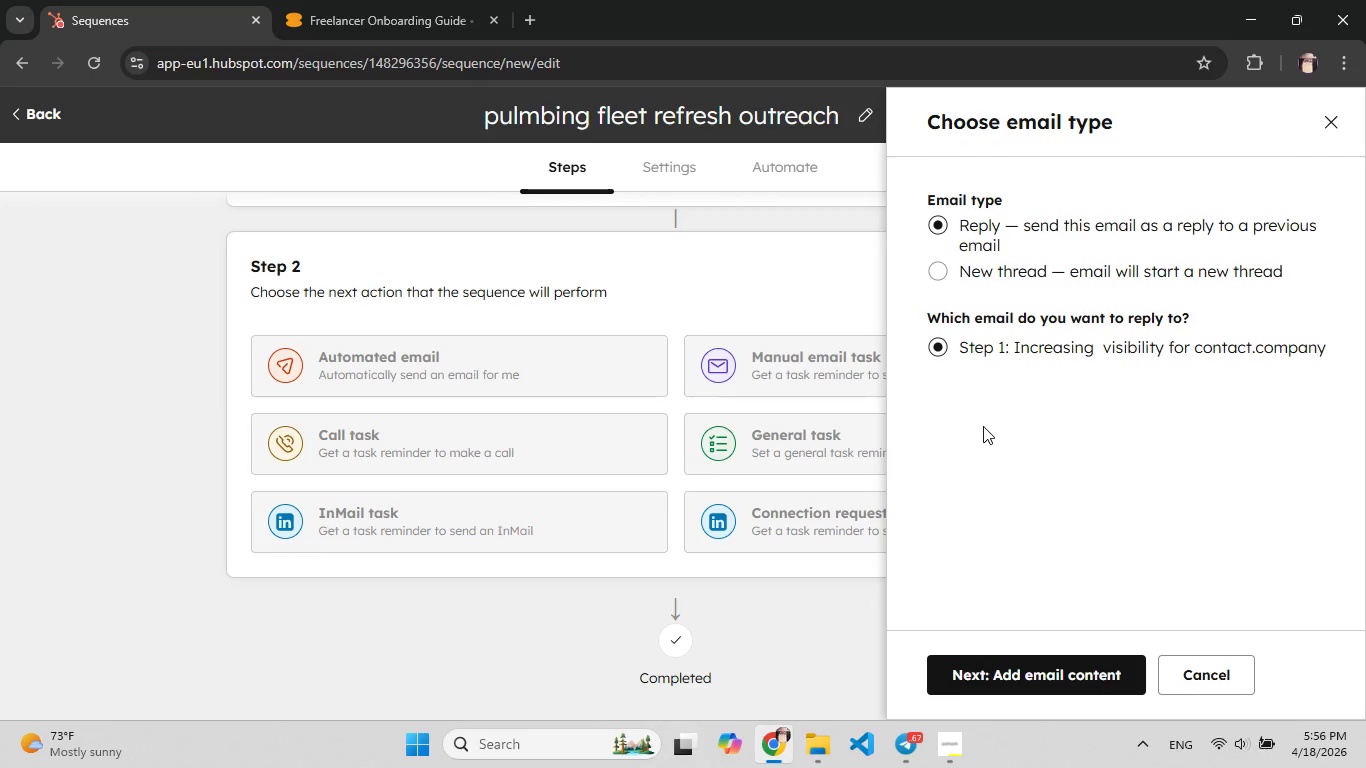 
wait(15.2)
 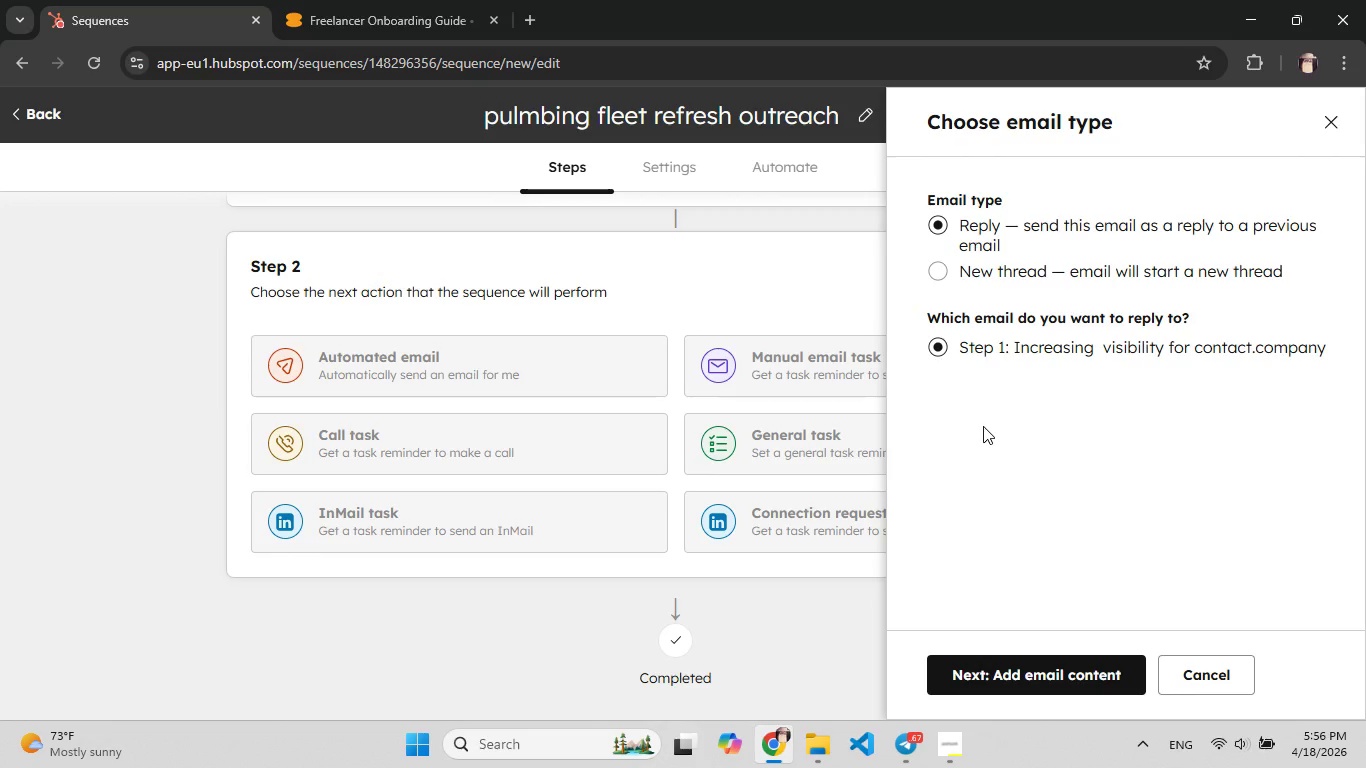 
left_click([1011, 272])
 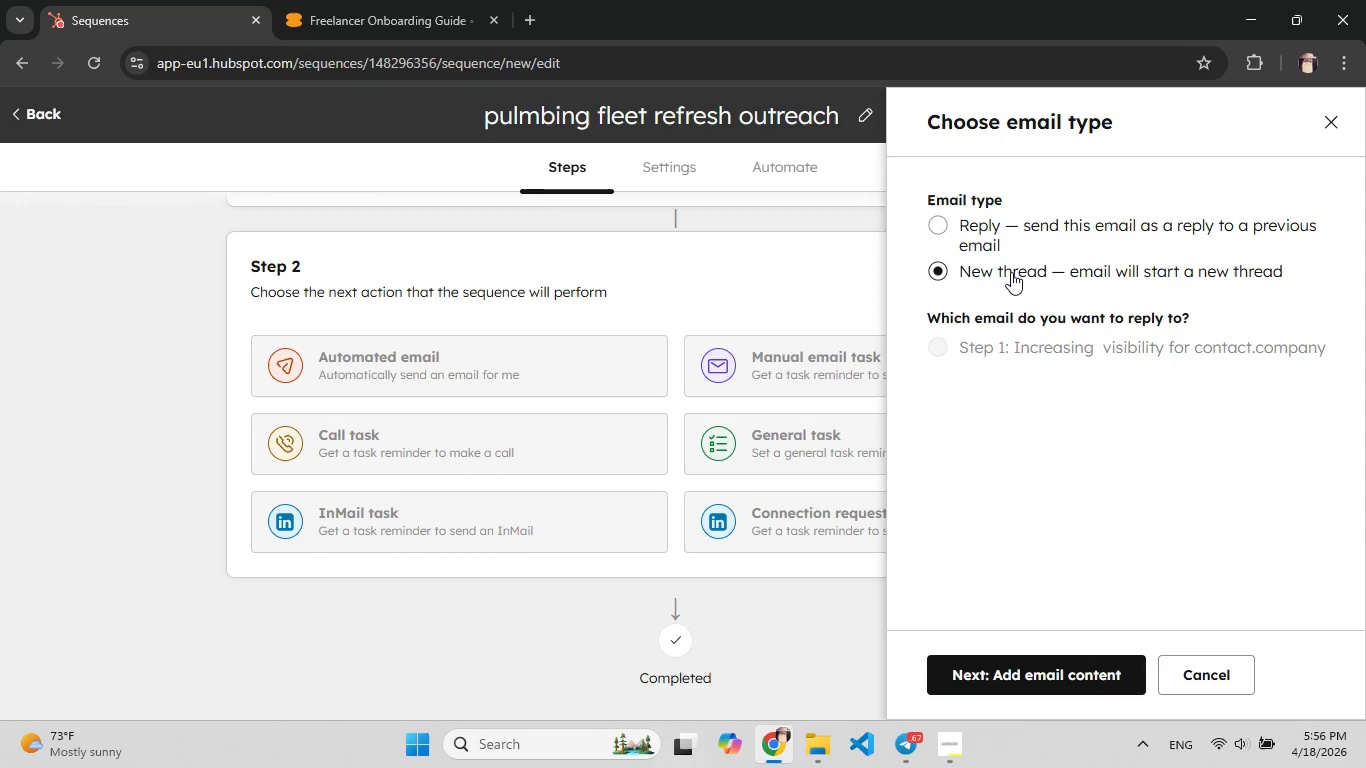 
left_click([1011, 272])
 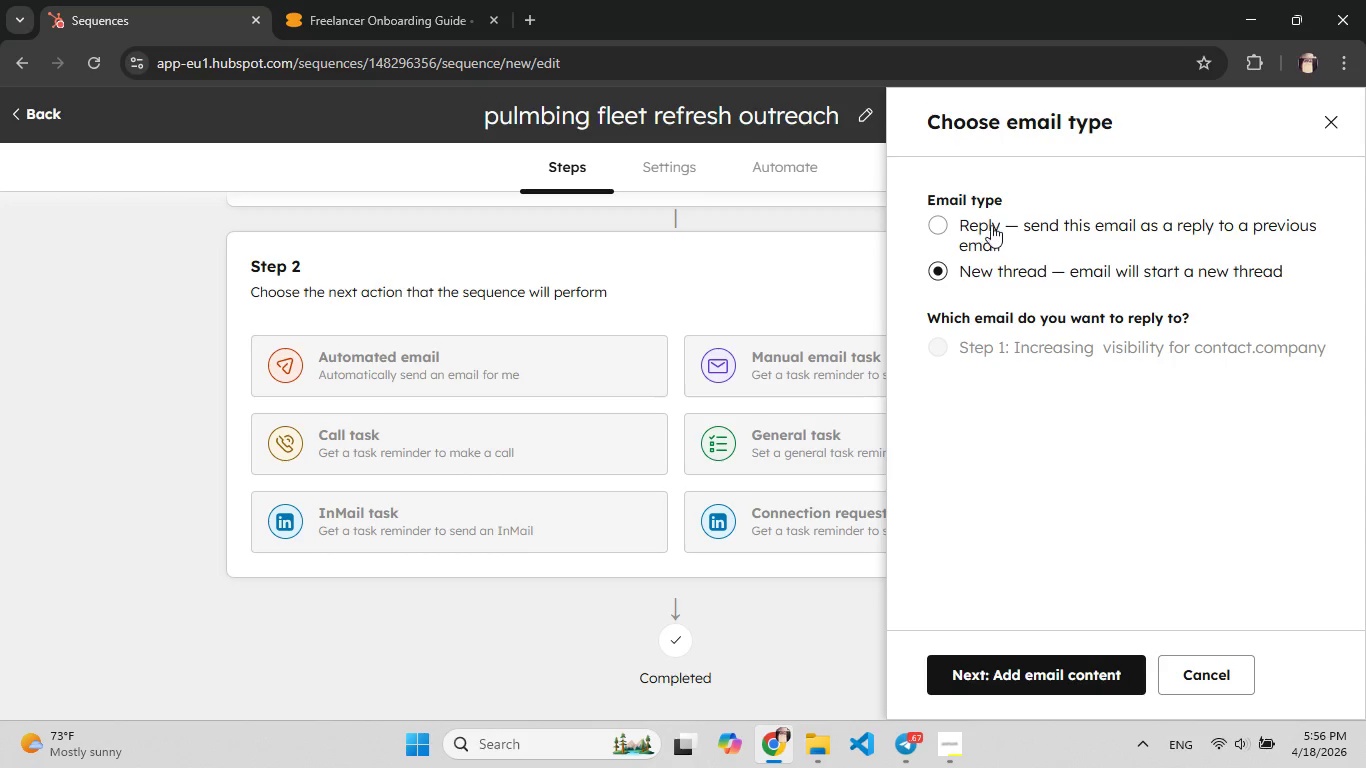 
left_click([986, 225])
 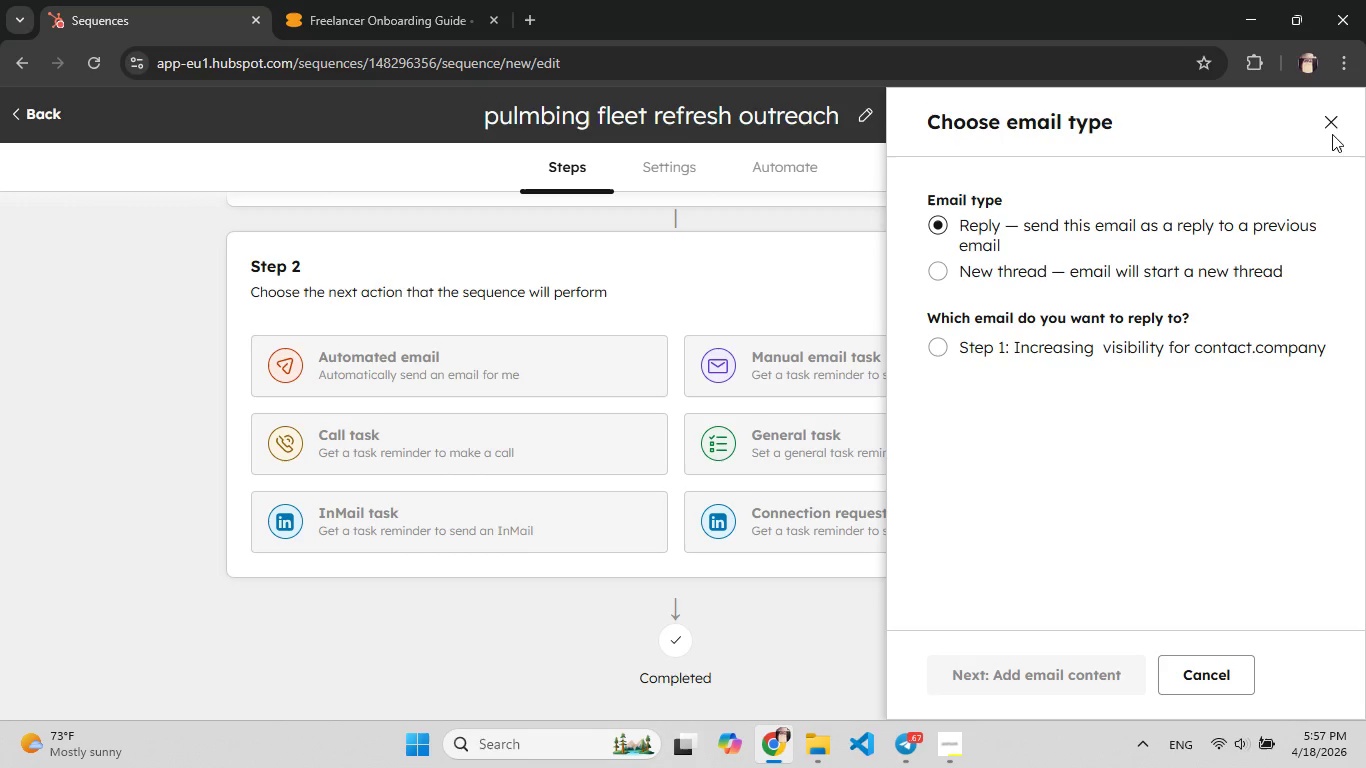 
left_click([1330, 130])
 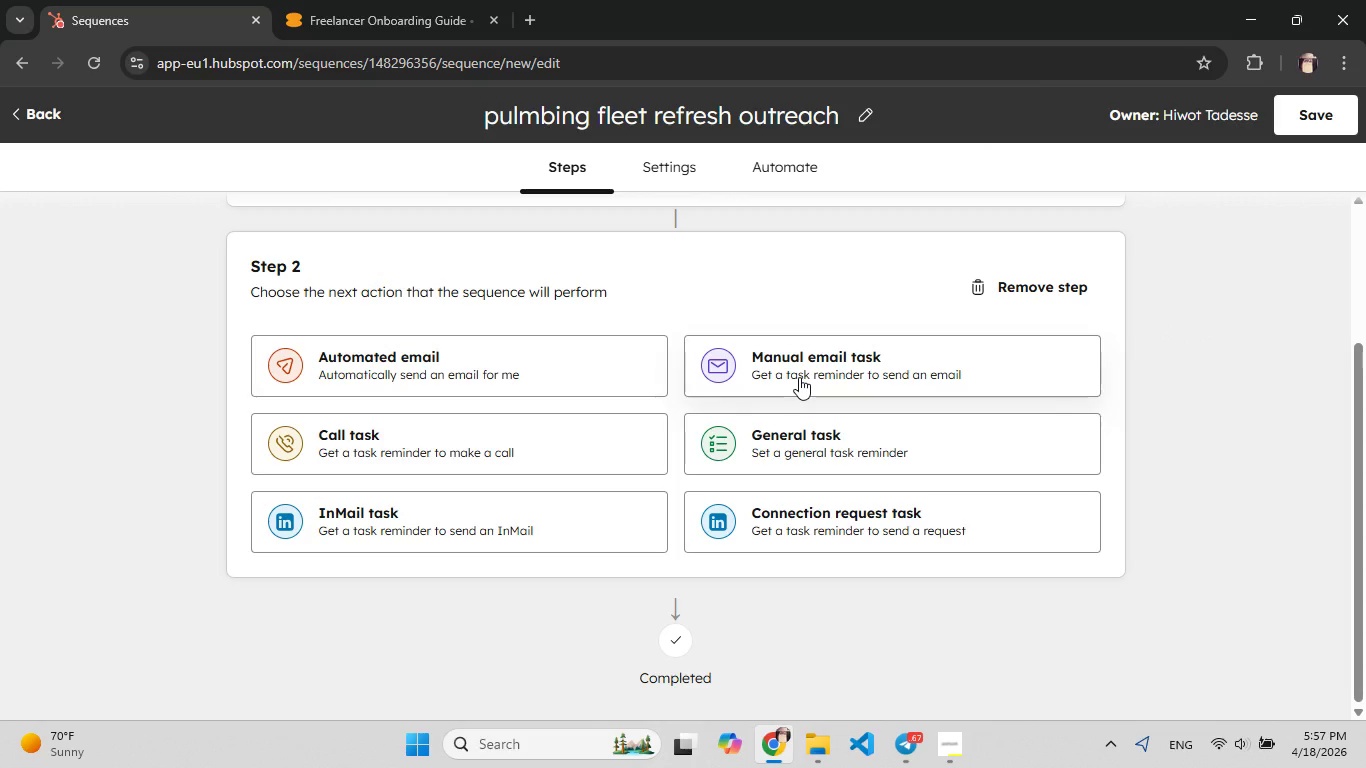 
wait(10.53)
 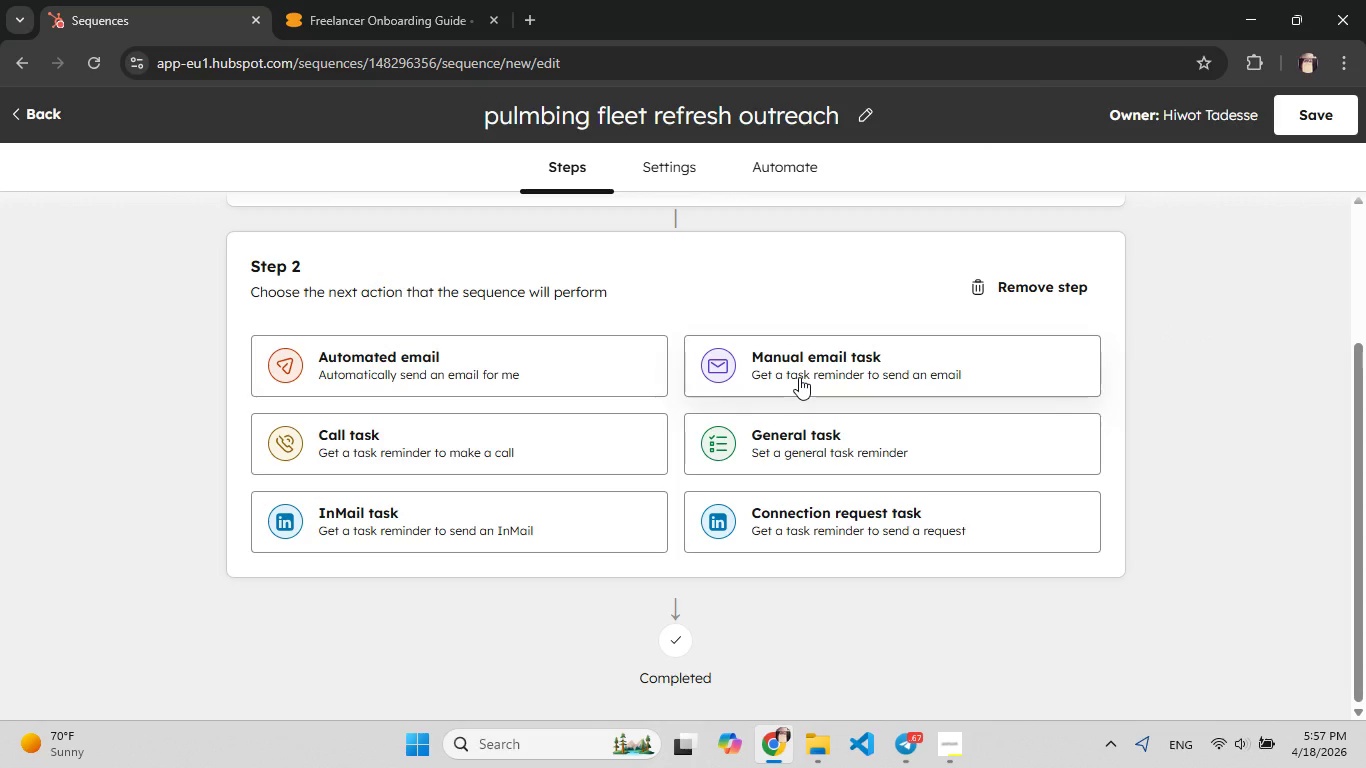 
left_click([418, 361])
 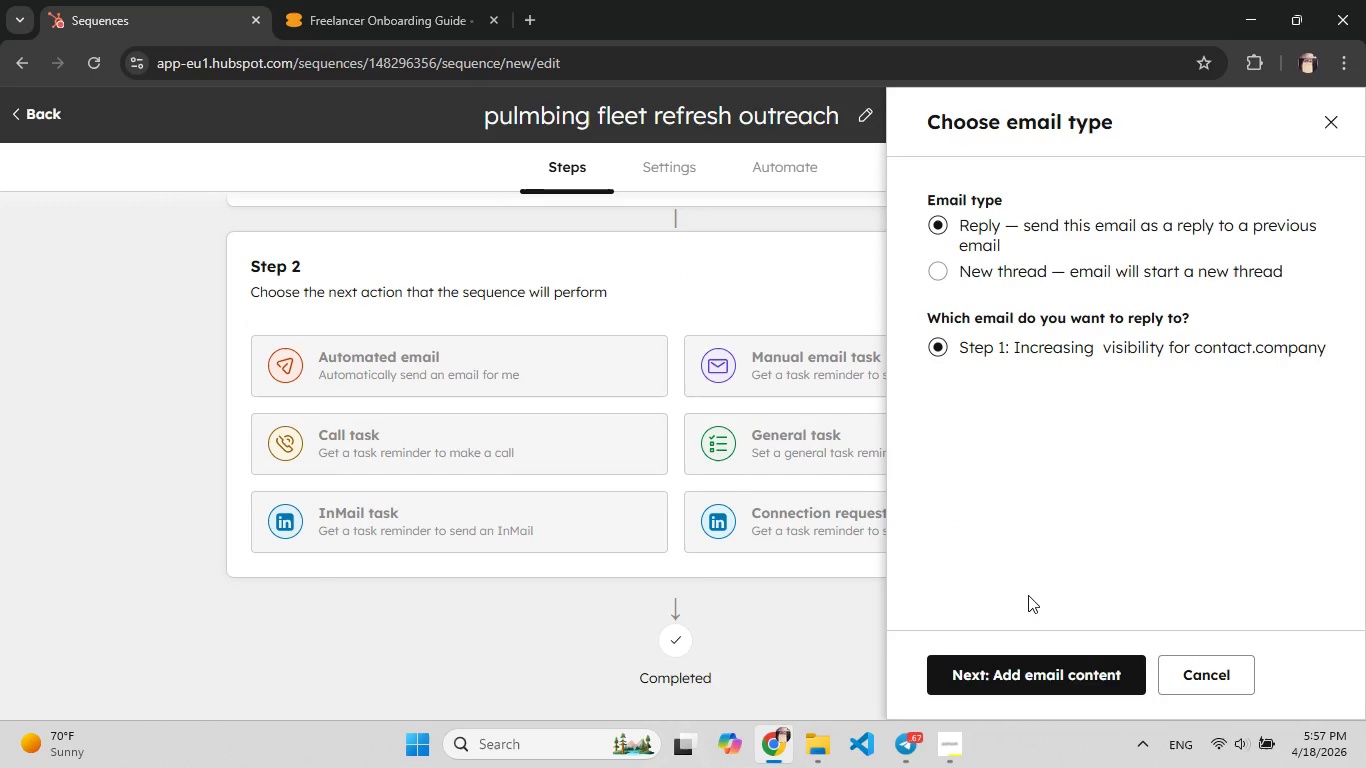 
left_click([1039, 660])
 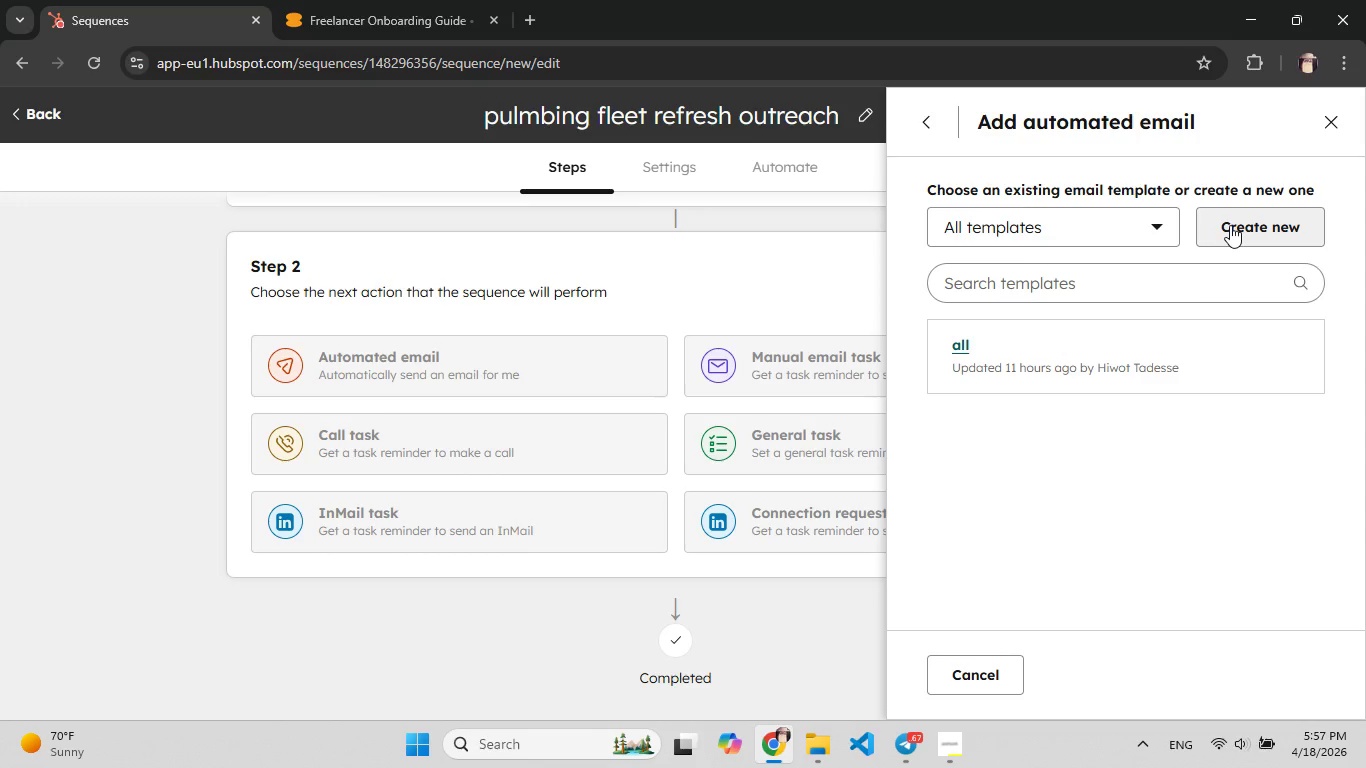 
wait(7.52)
 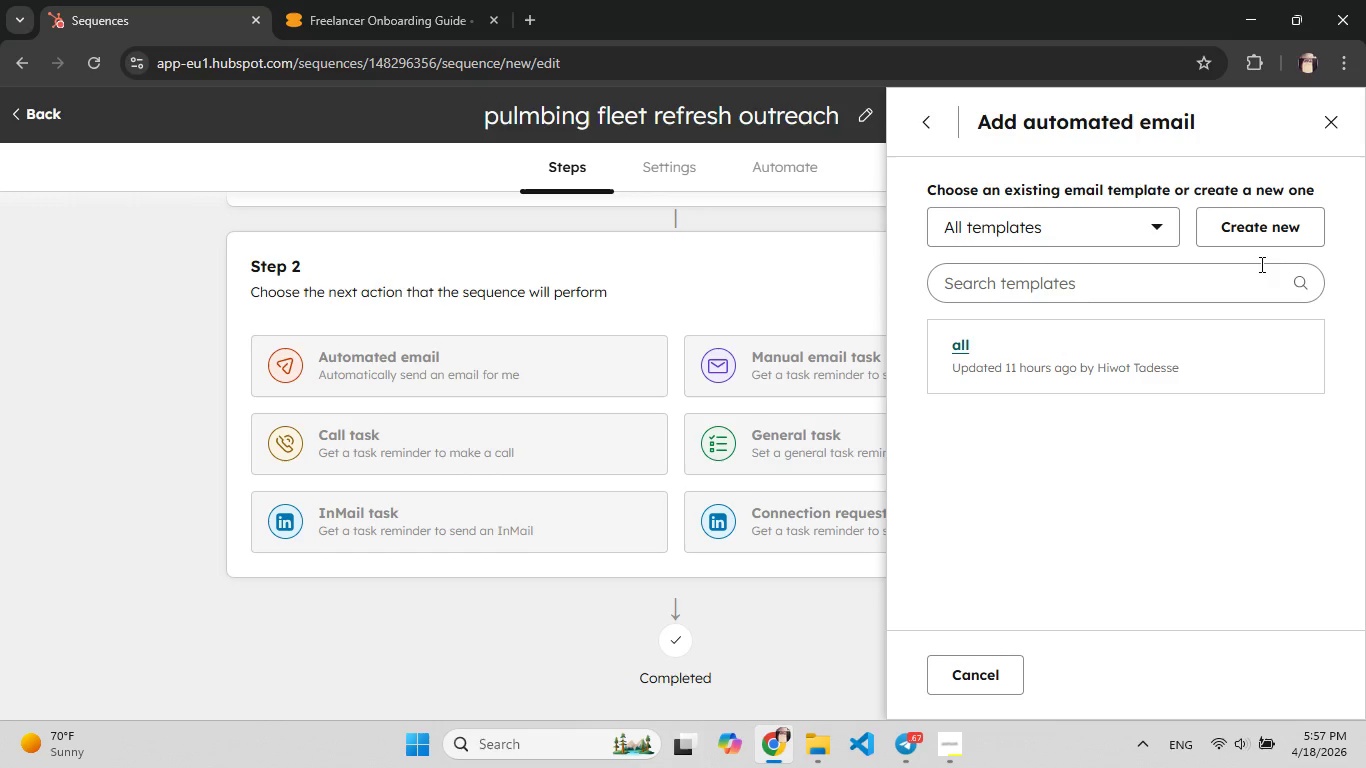 
left_click([1230, 225])
 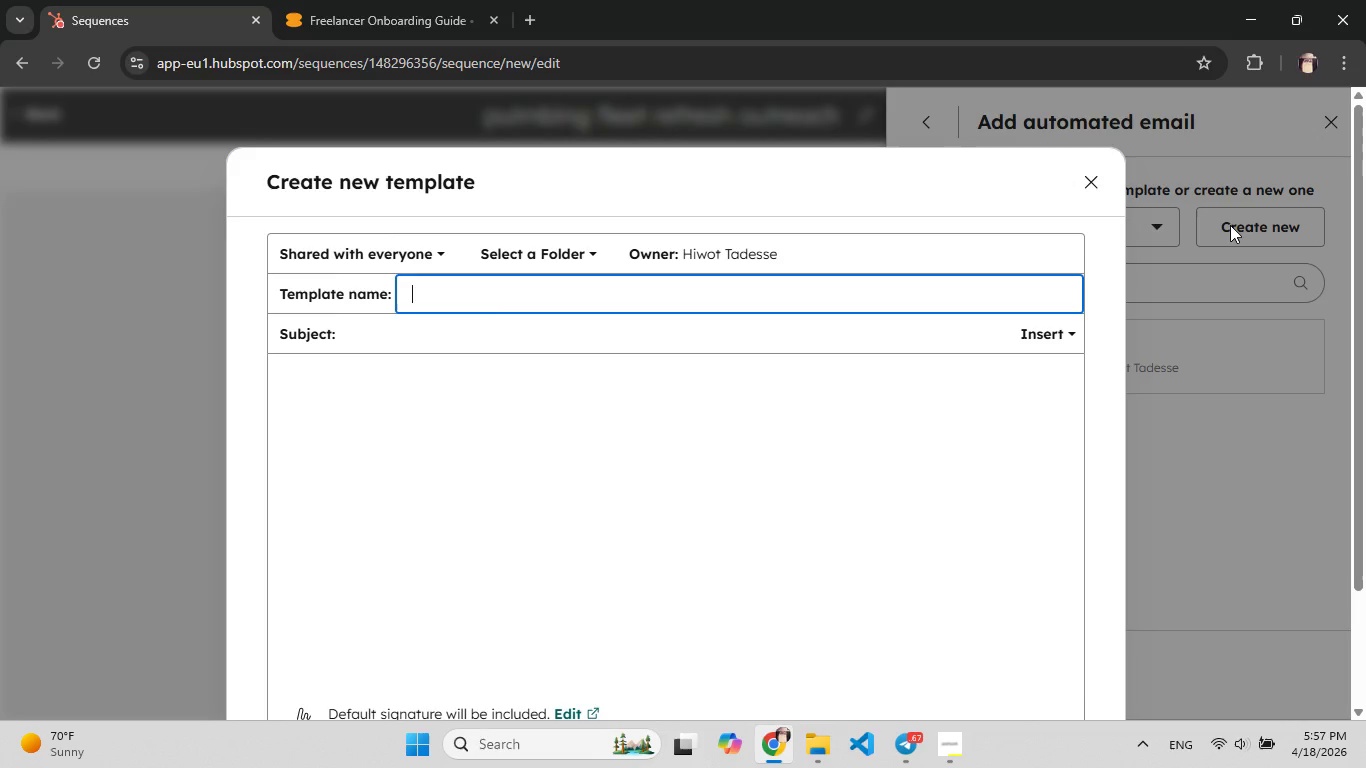 
wait(29.22)
 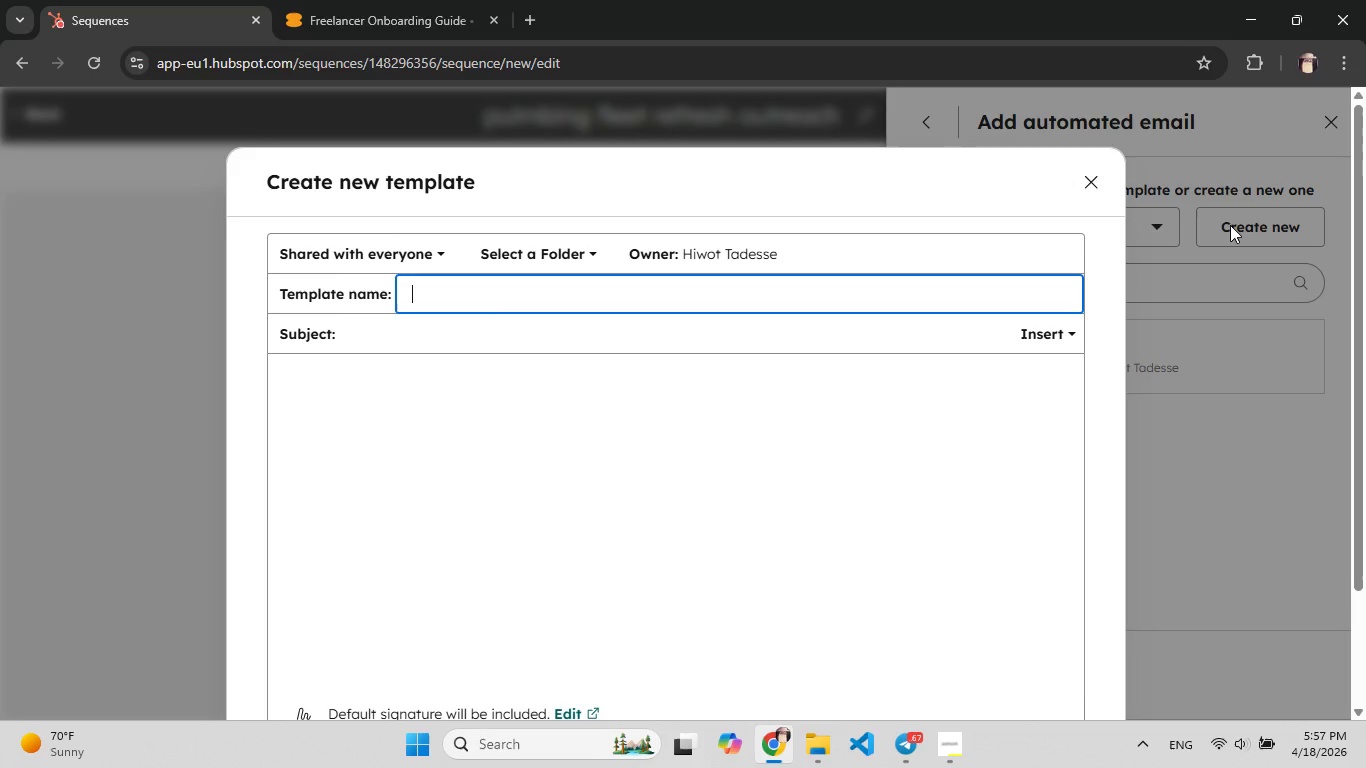 
left_click([909, 747])
 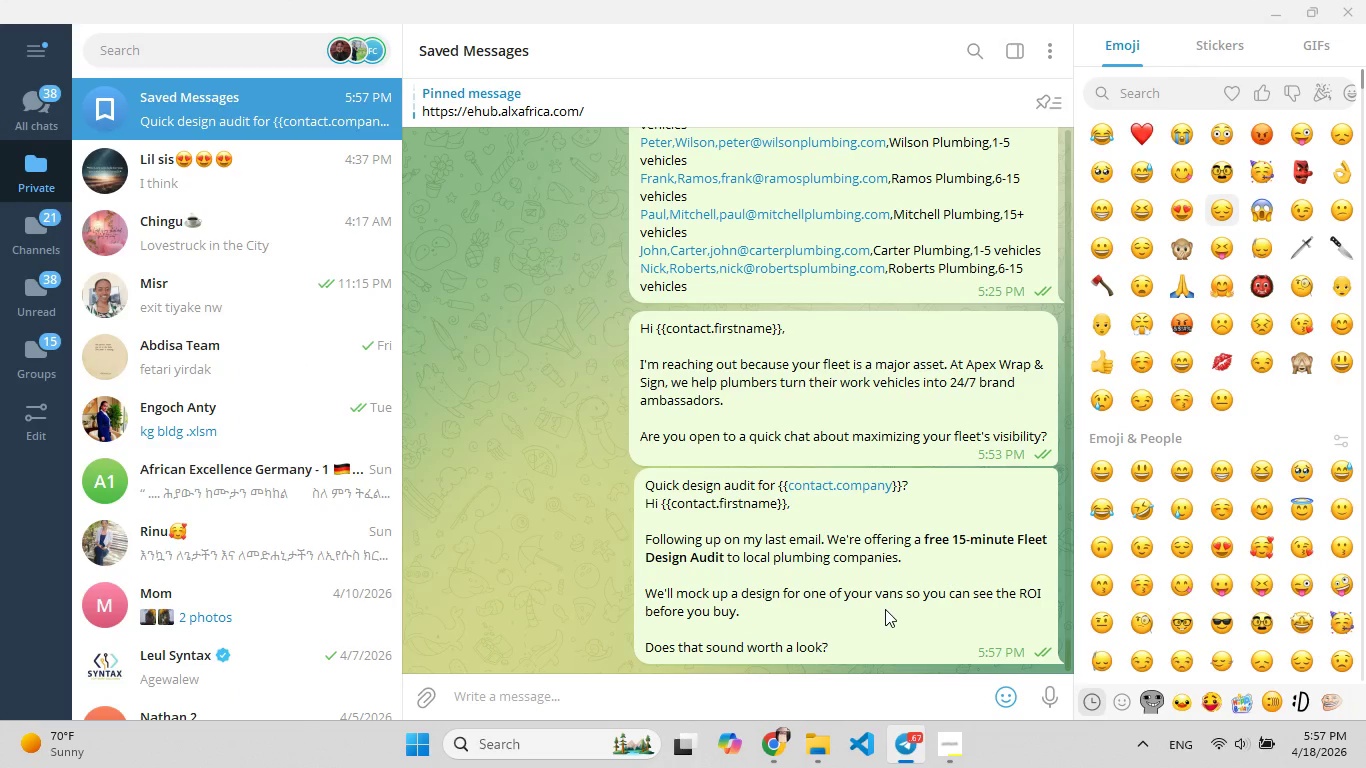 
right_click([885, 609])
 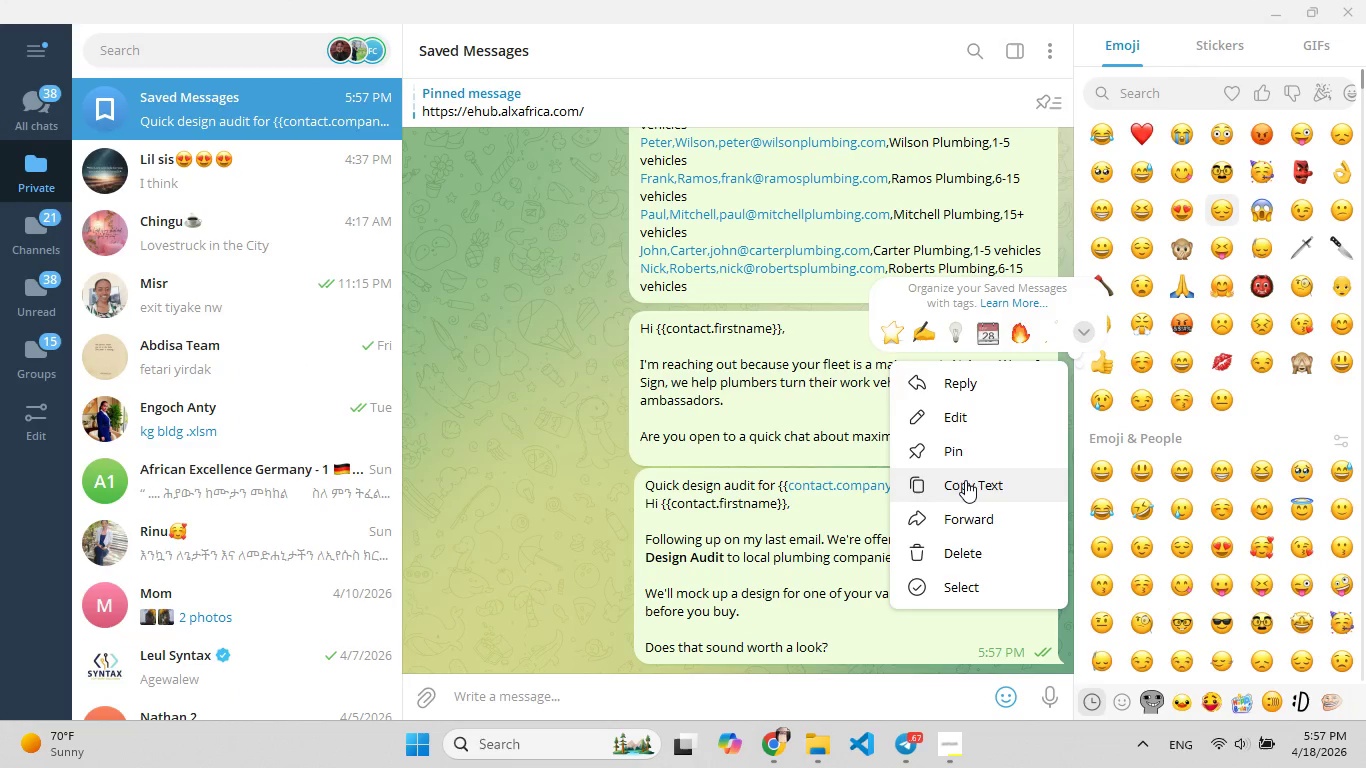 
left_click([965, 483])
 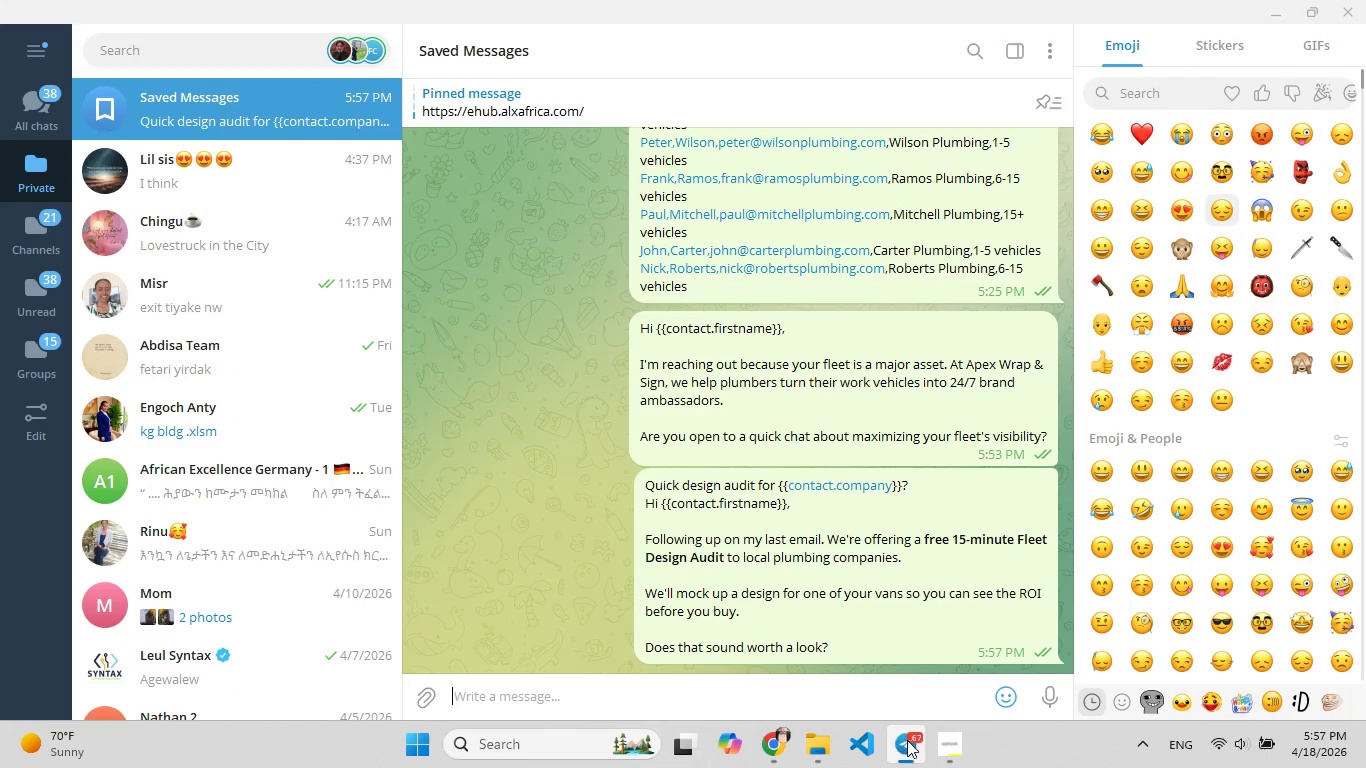 
left_click([904, 742])
 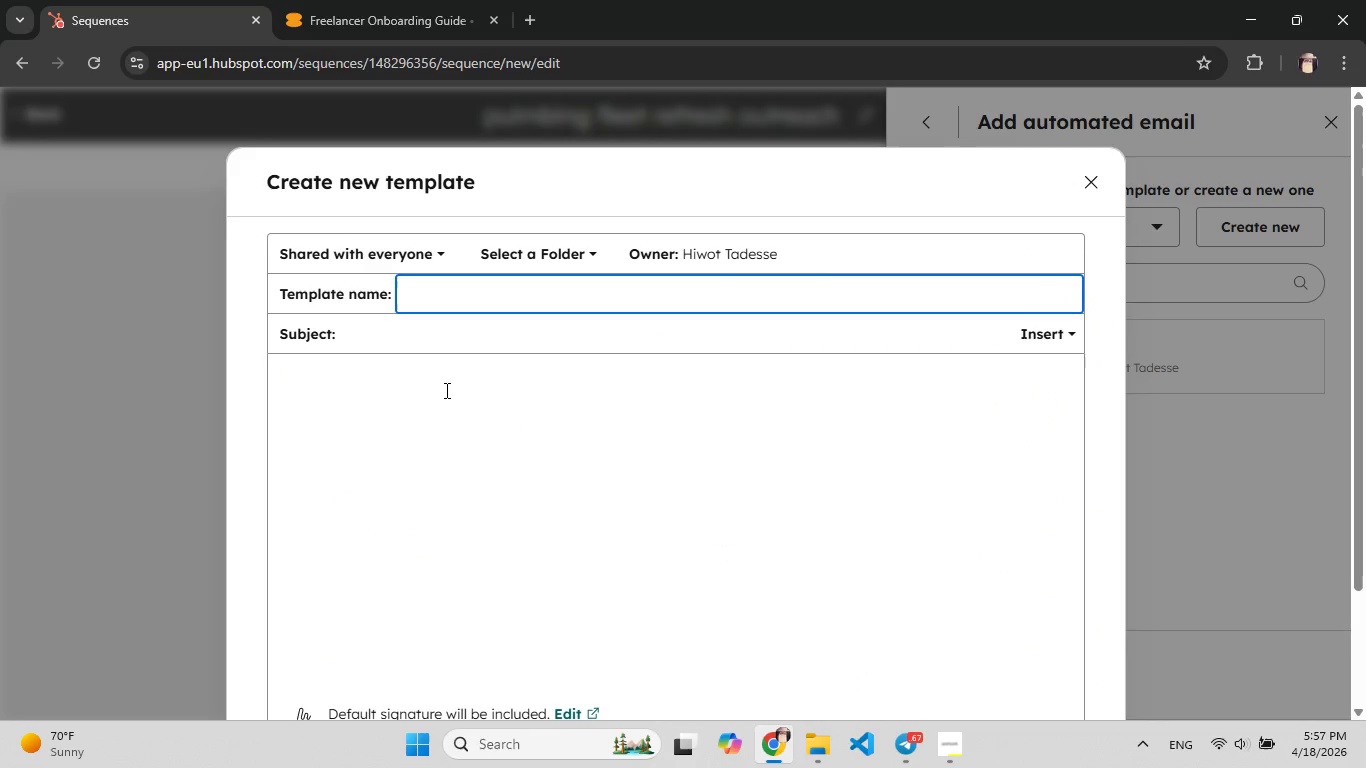 
left_click([445, 390])
 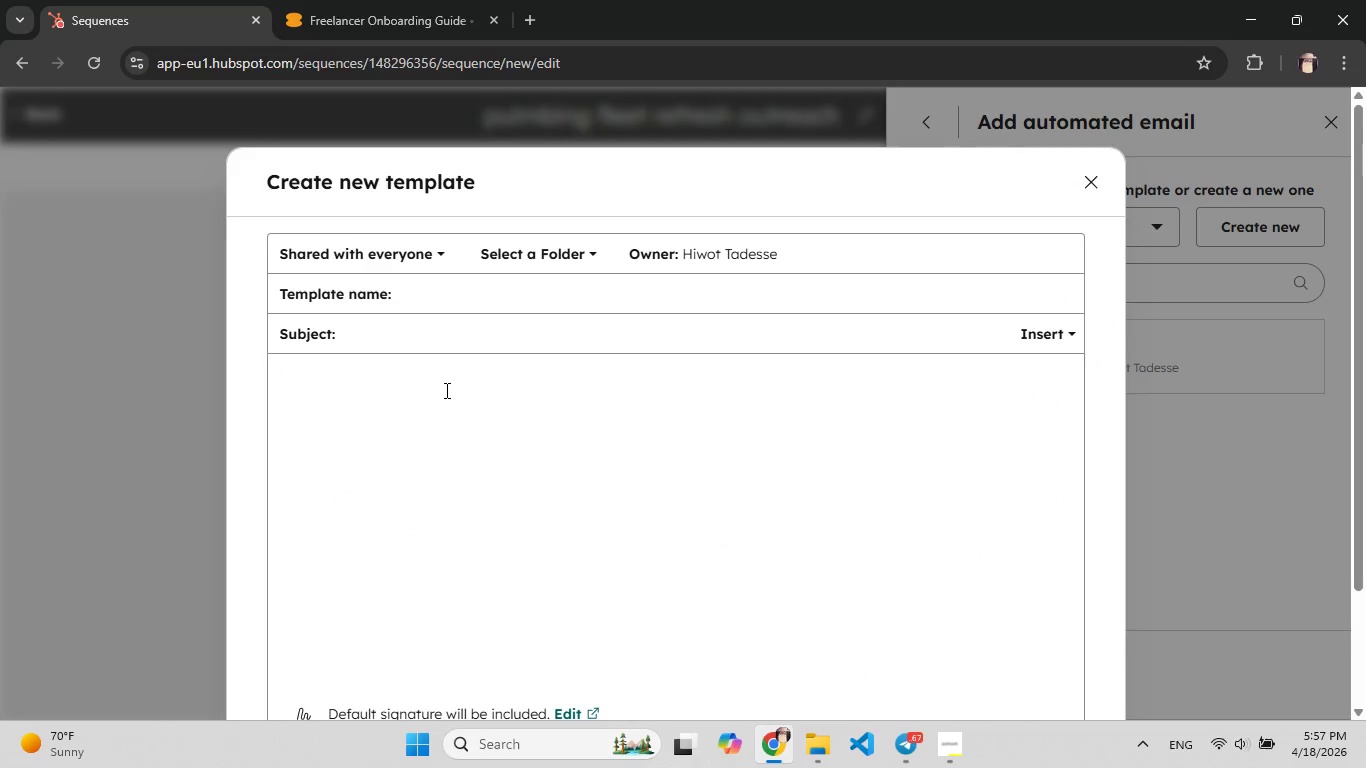 
key(Control+V)
 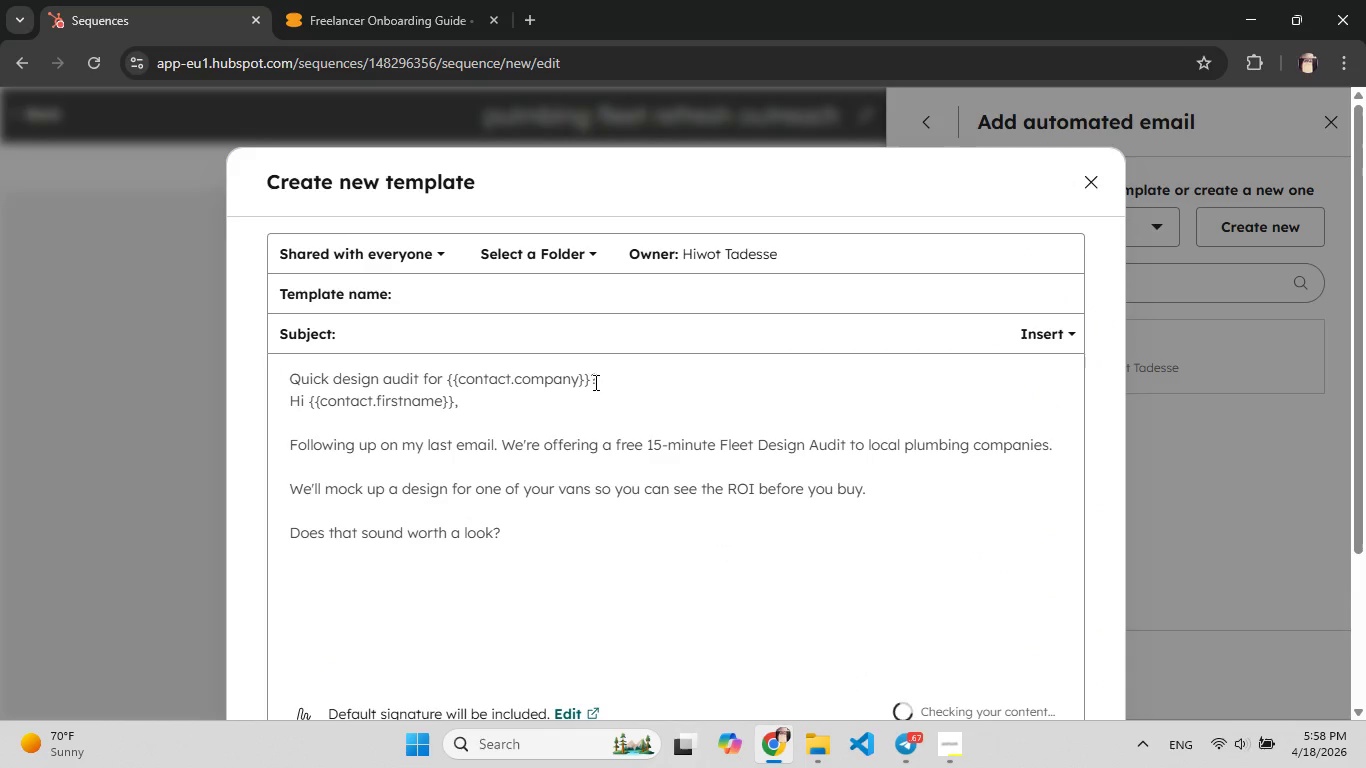 
left_click_drag(start_coordinate=[612, 383], to_coordinate=[237, 365])
 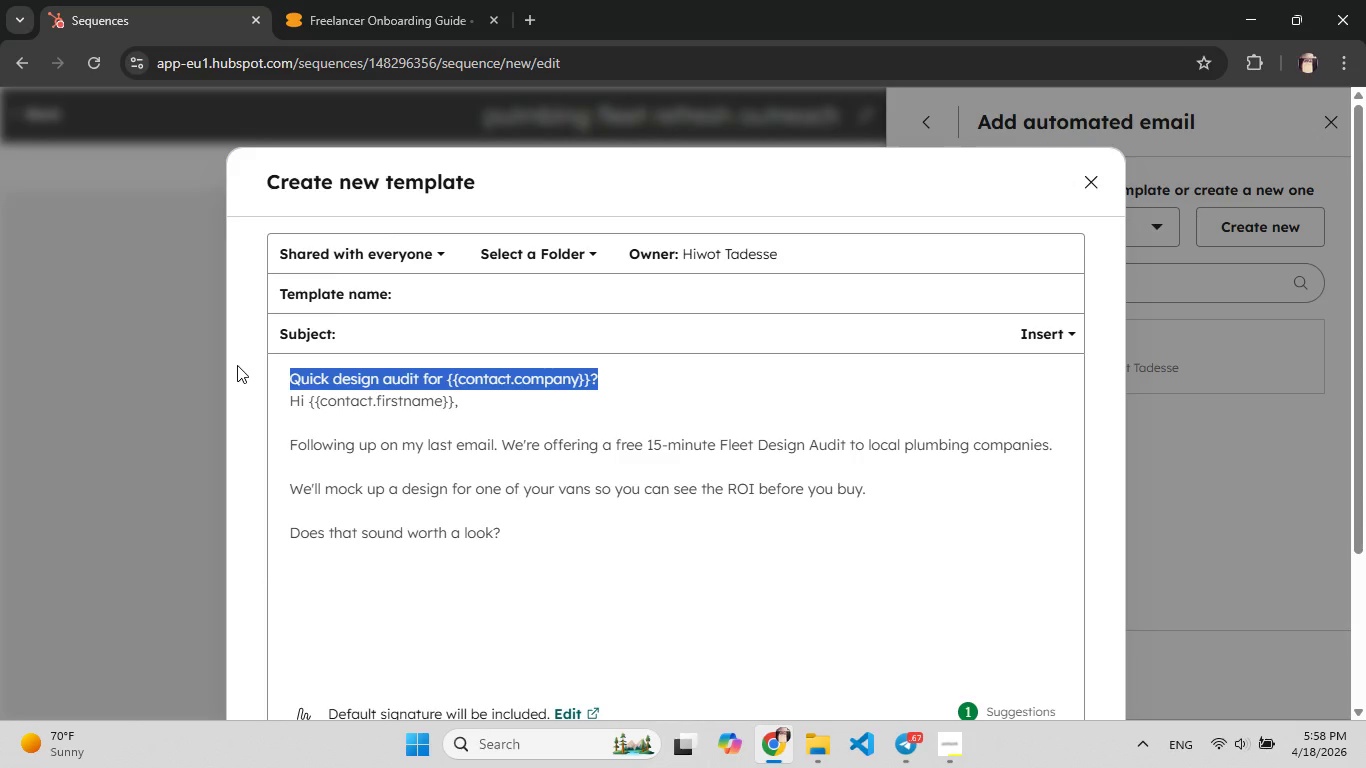 
key(Control+ControlLeft)
 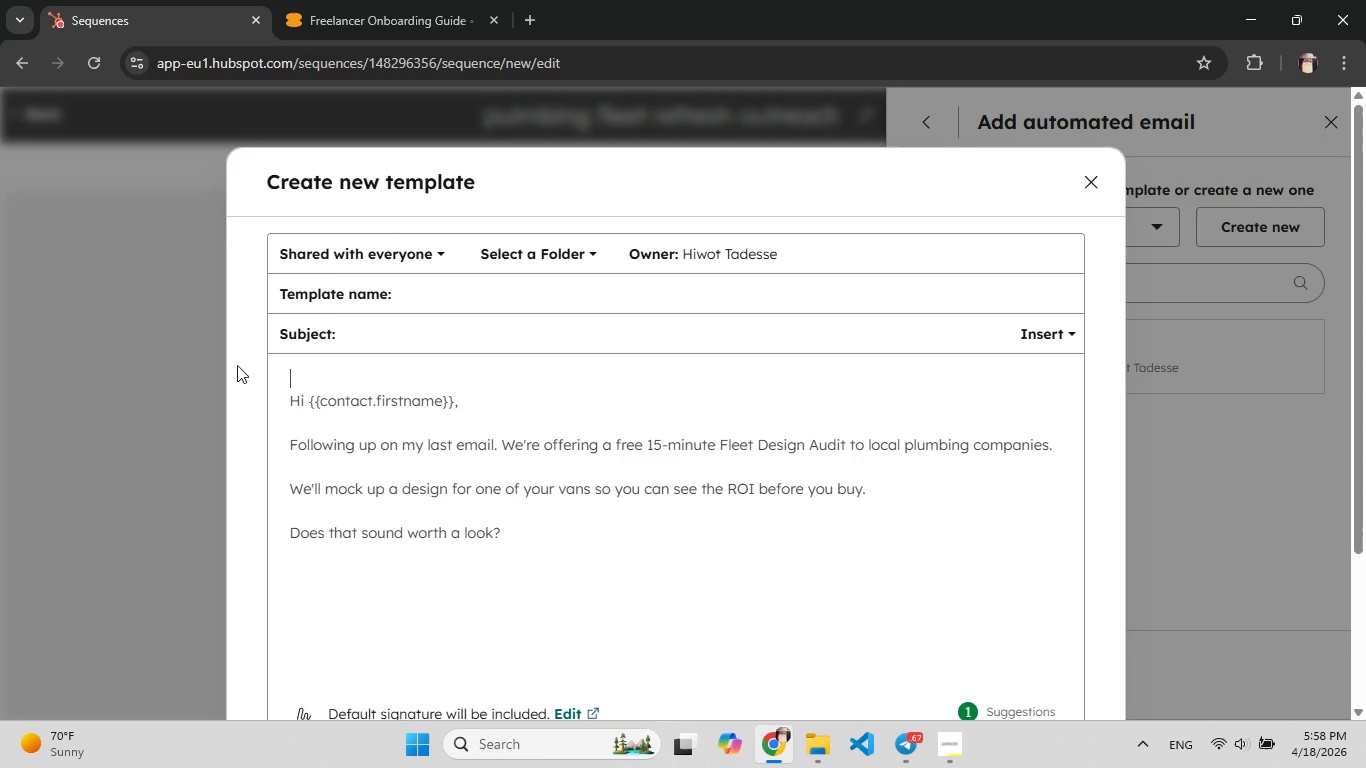 
key(Control+X)
 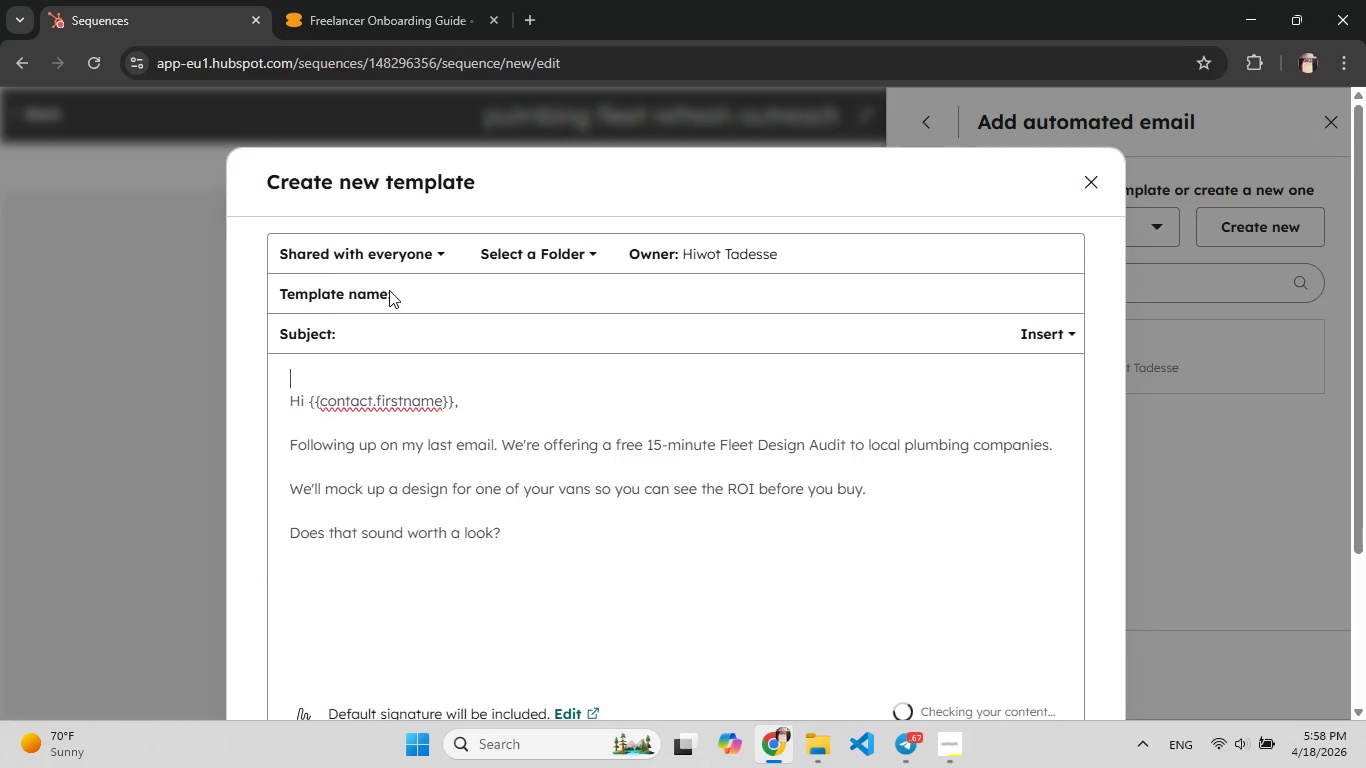 
key(Backspace)
 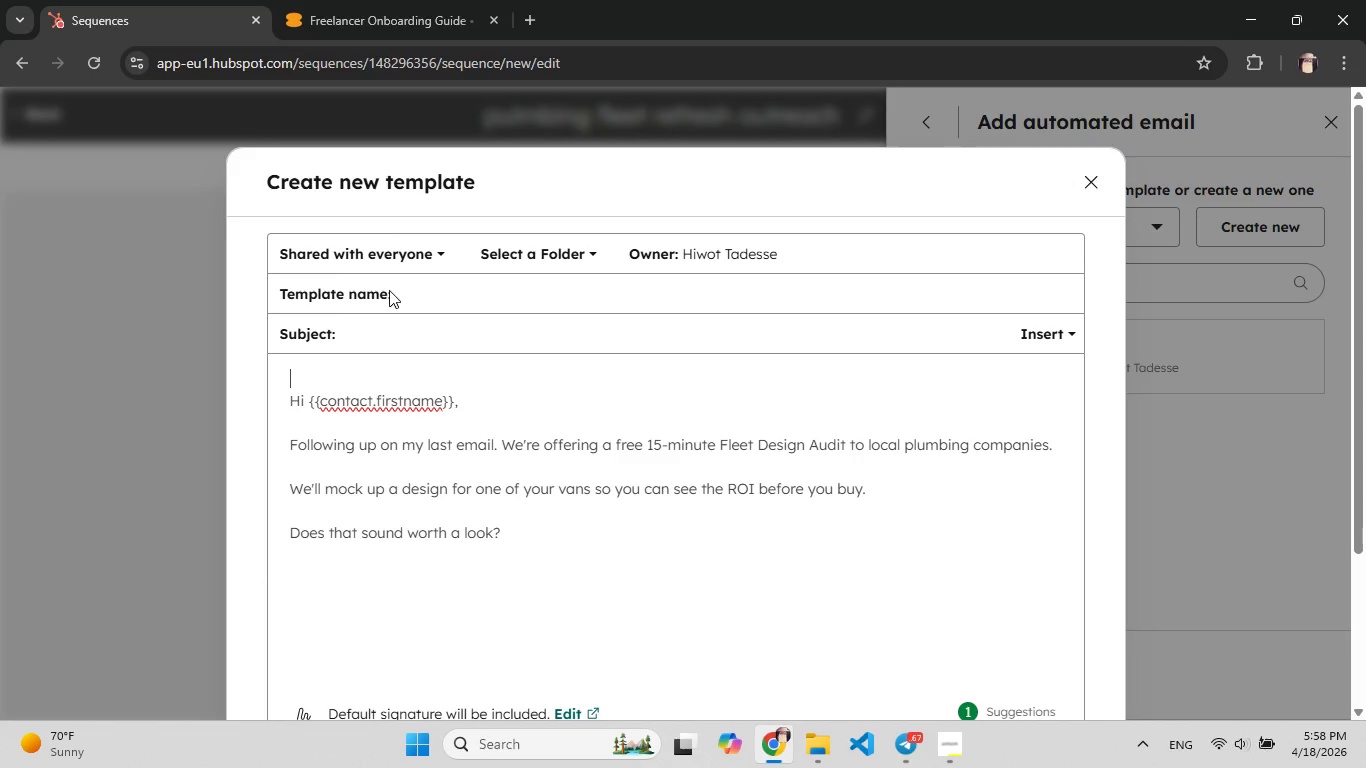 
key(F9)
 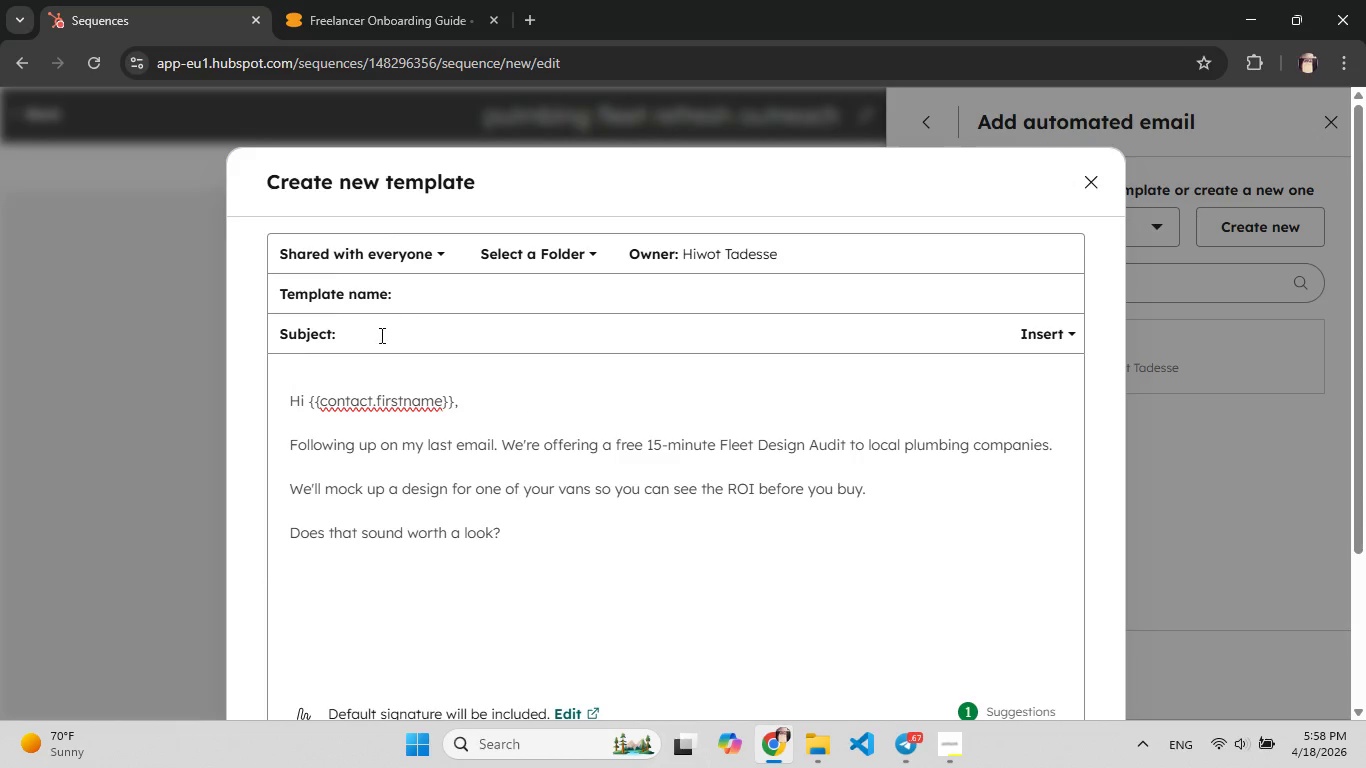 
left_click([379, 341])
 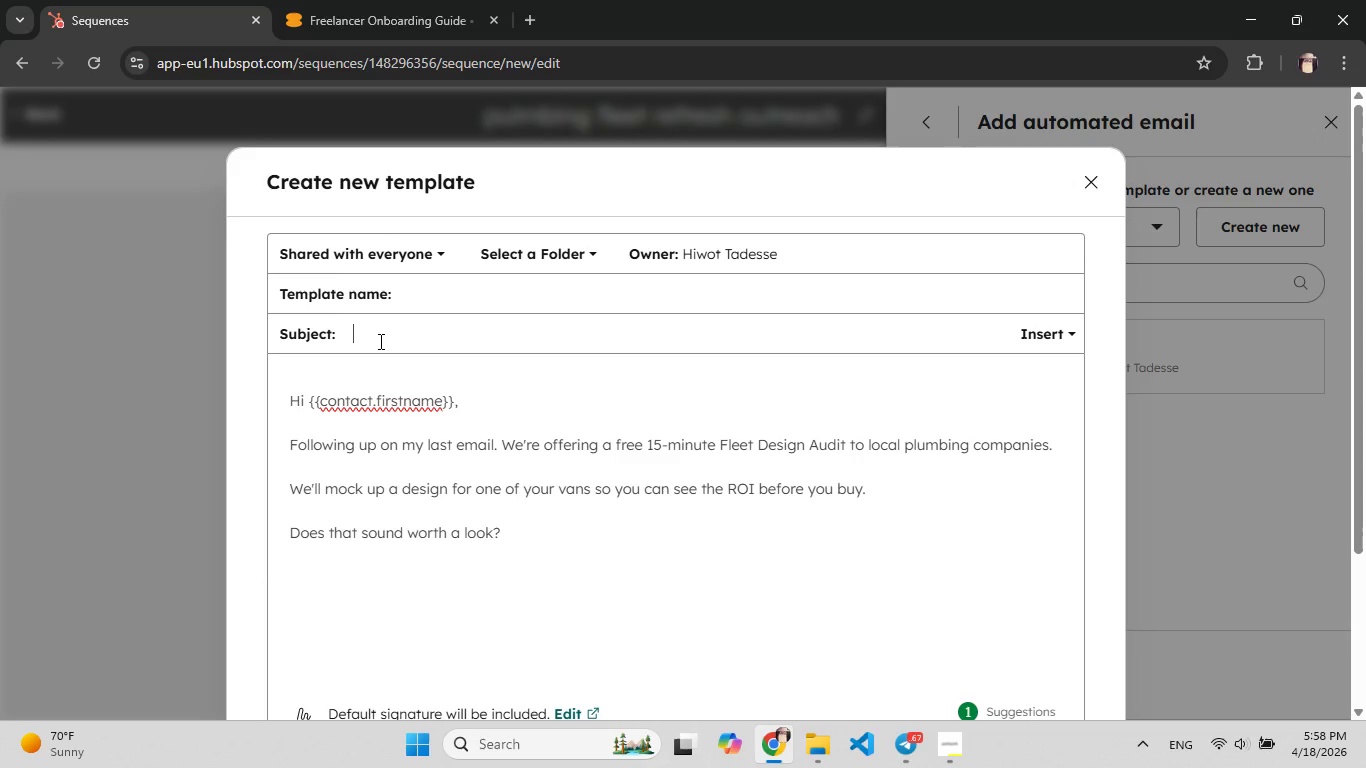 
key(Control+V)
 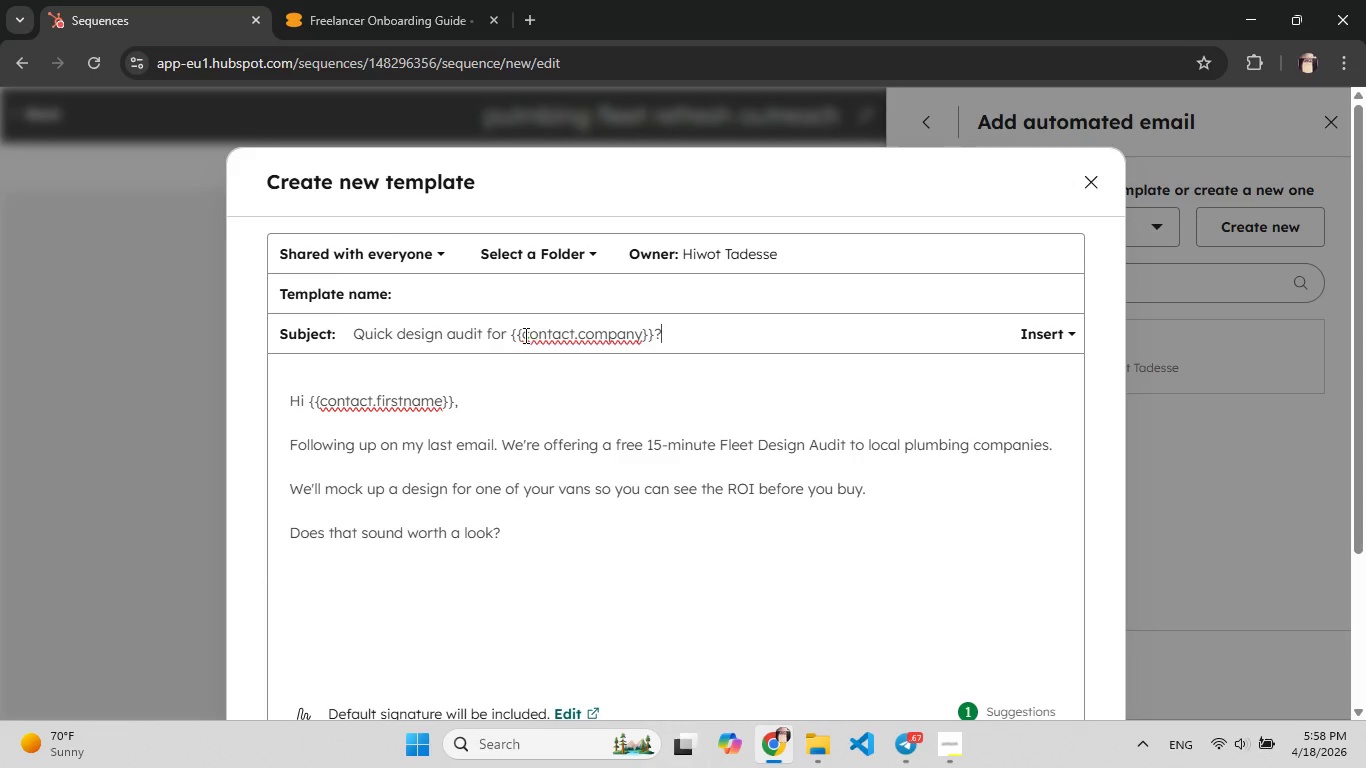 
left_click([524, 335])
 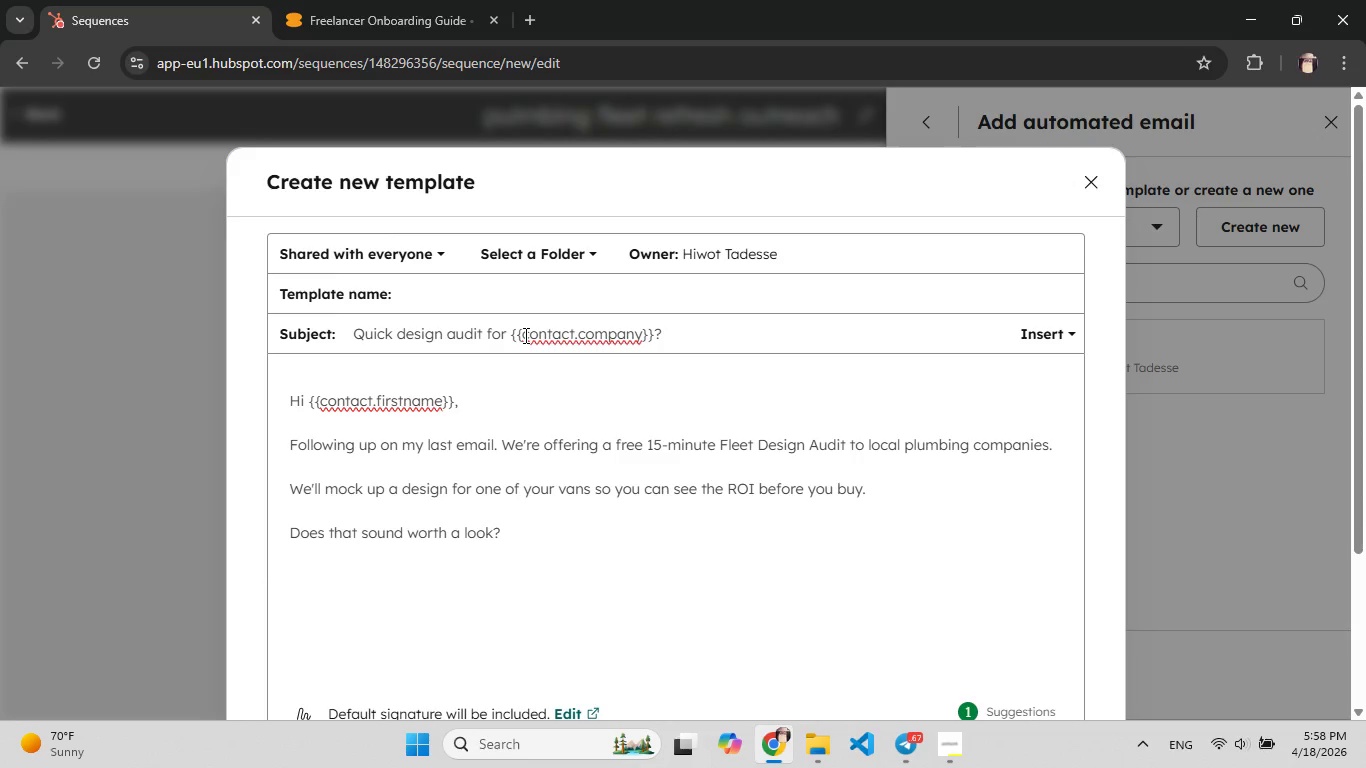 
key(F9)
 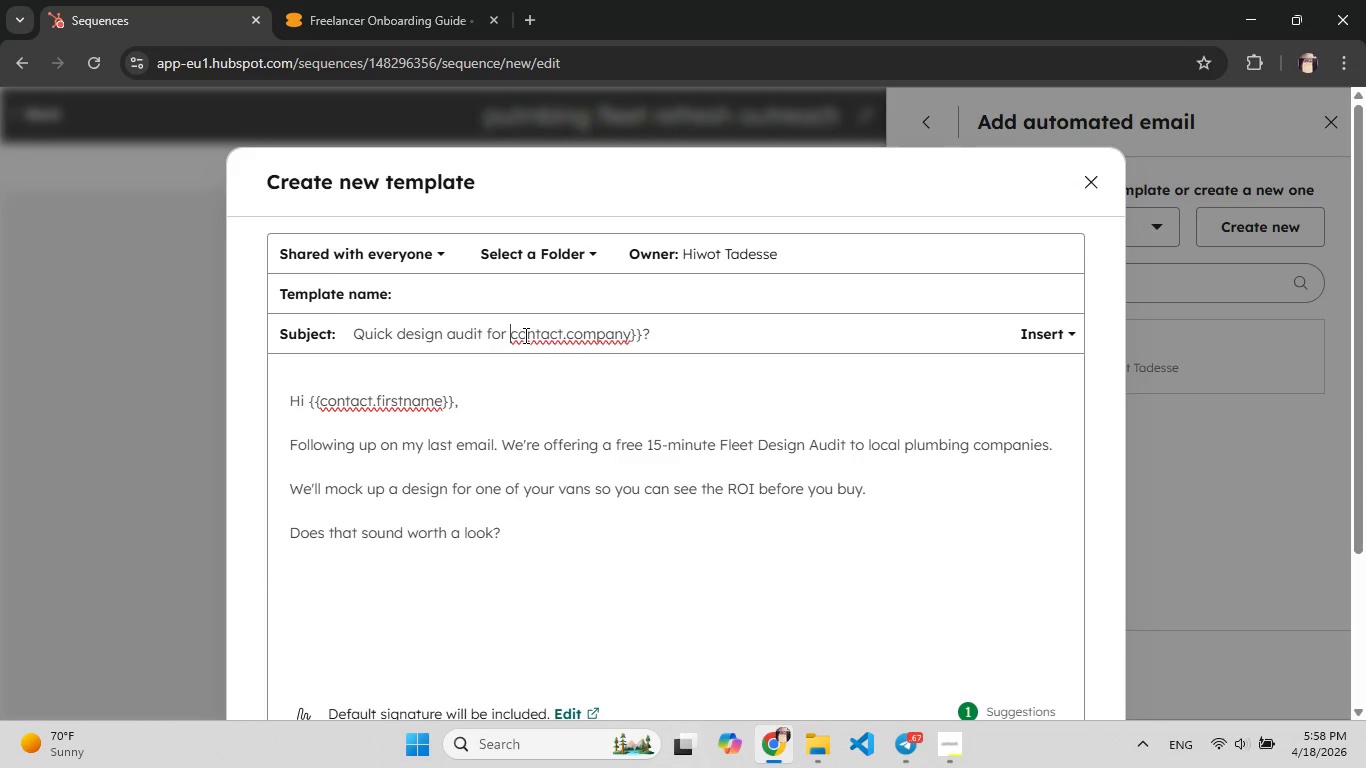 
key(Backspace)
 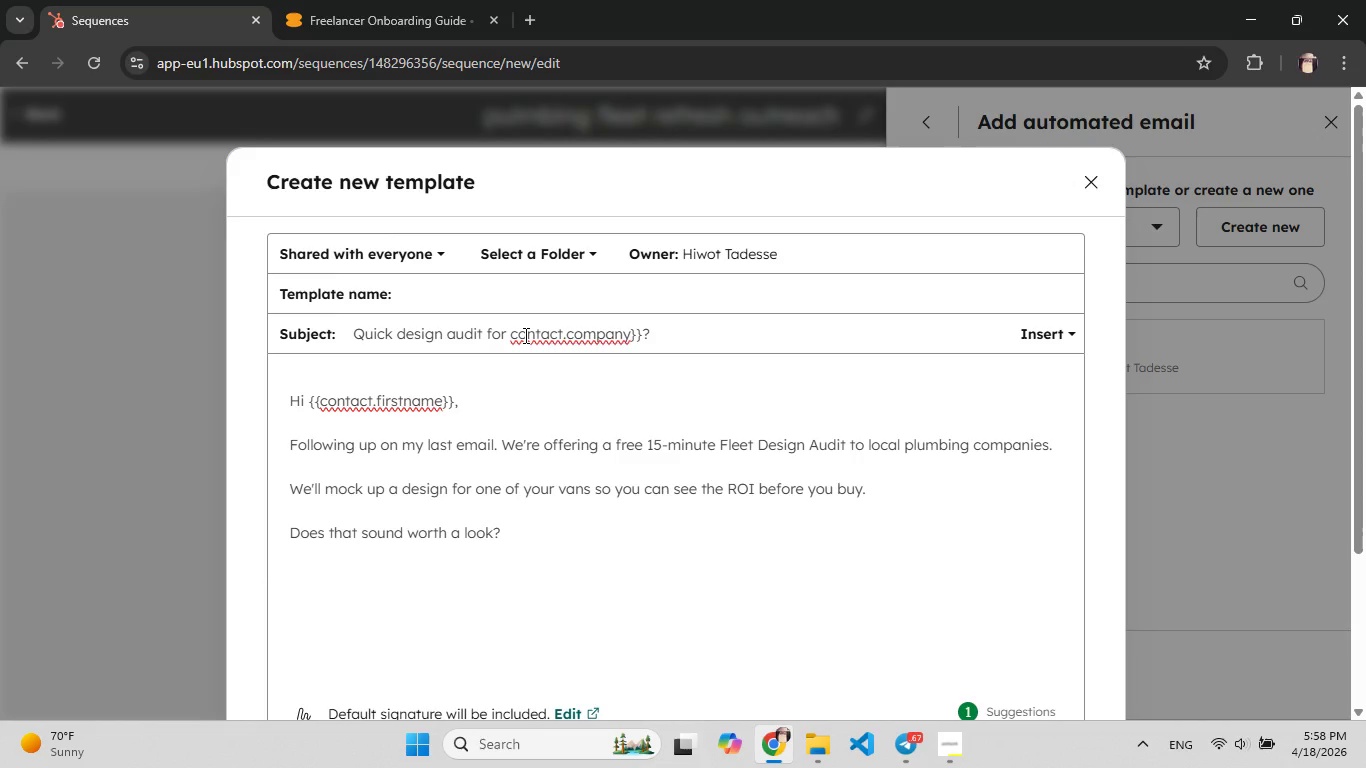 
key(Backspace)
 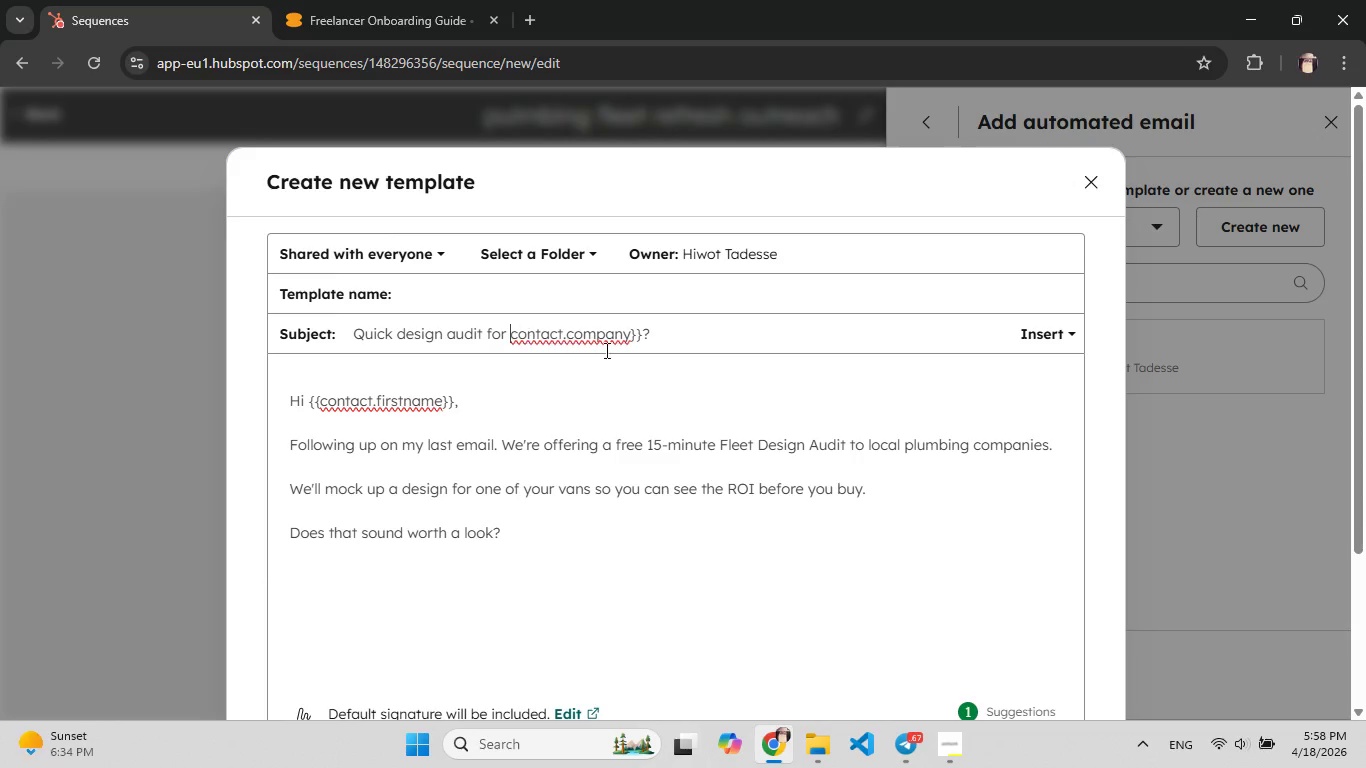 
key(F9)
 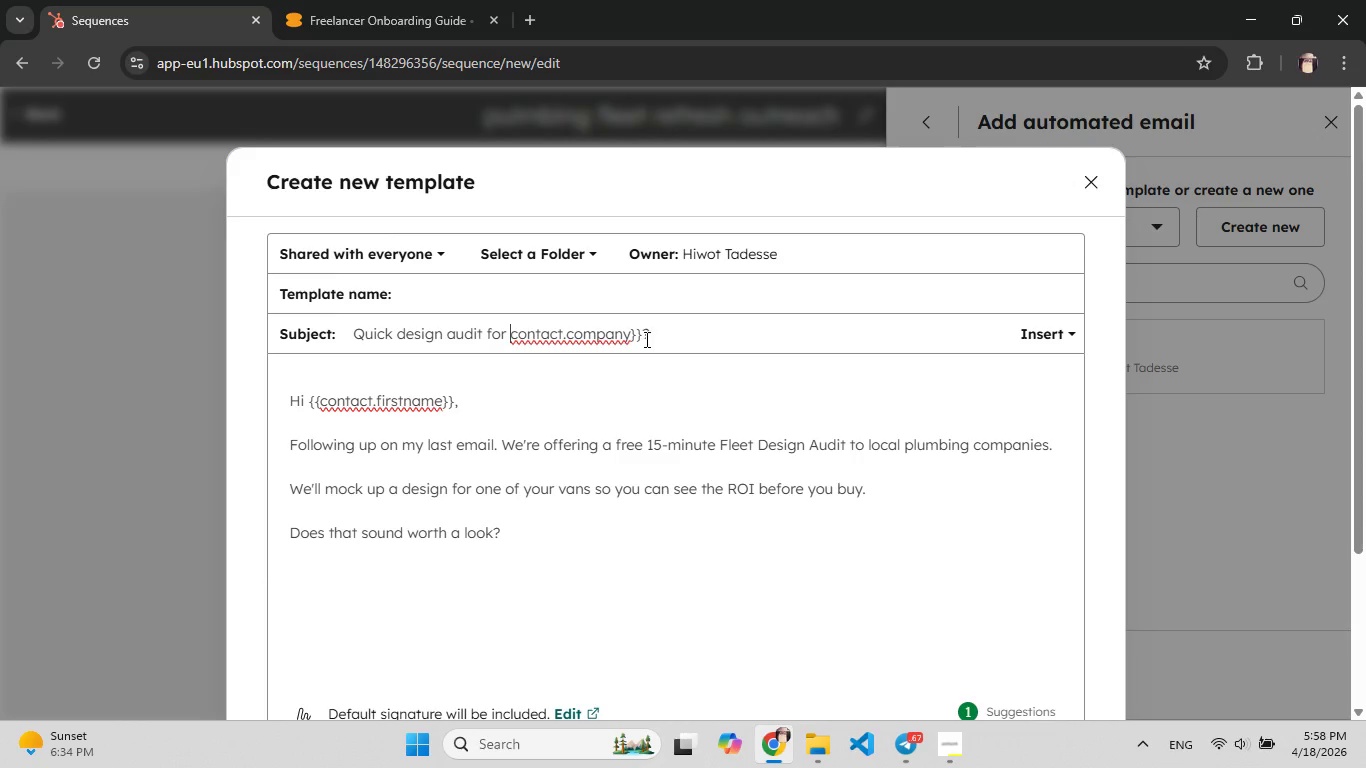 
left_click([642, 339])
 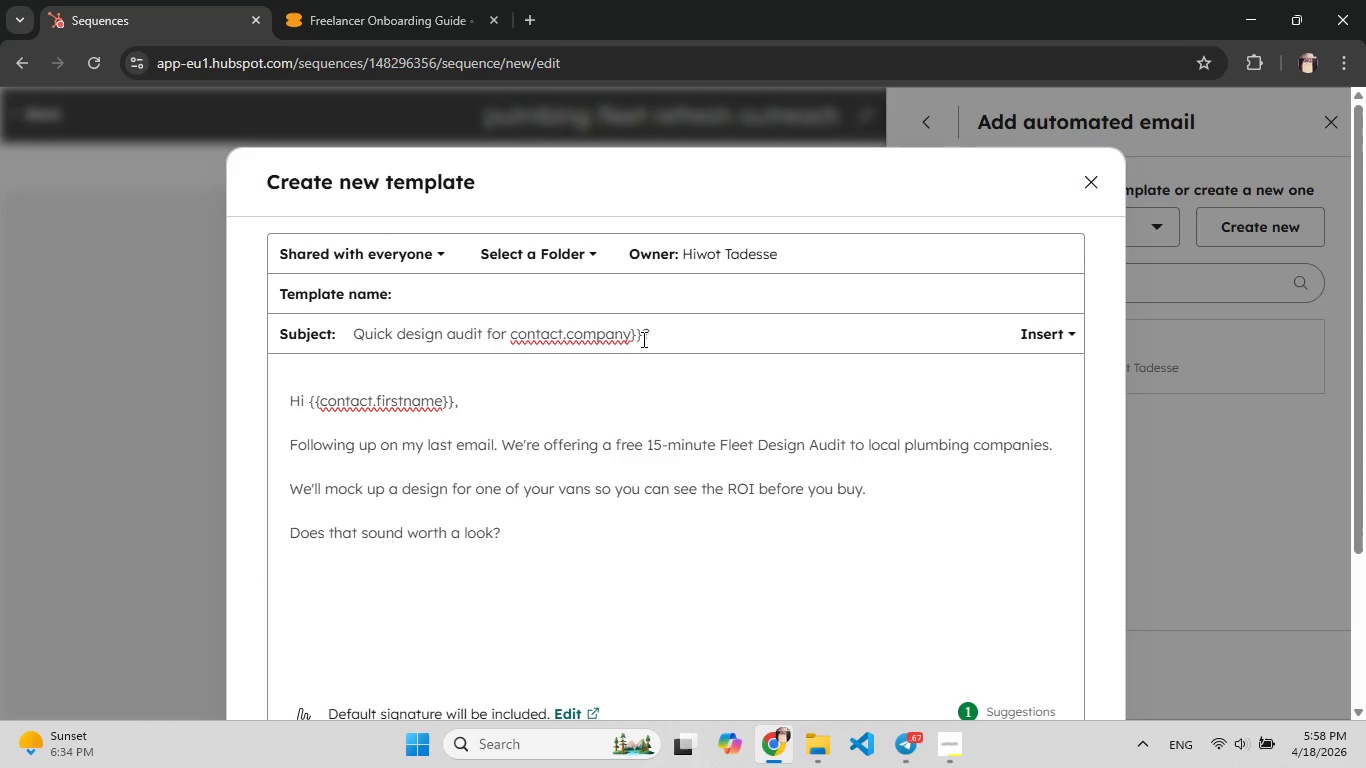 
key(Backspace)
 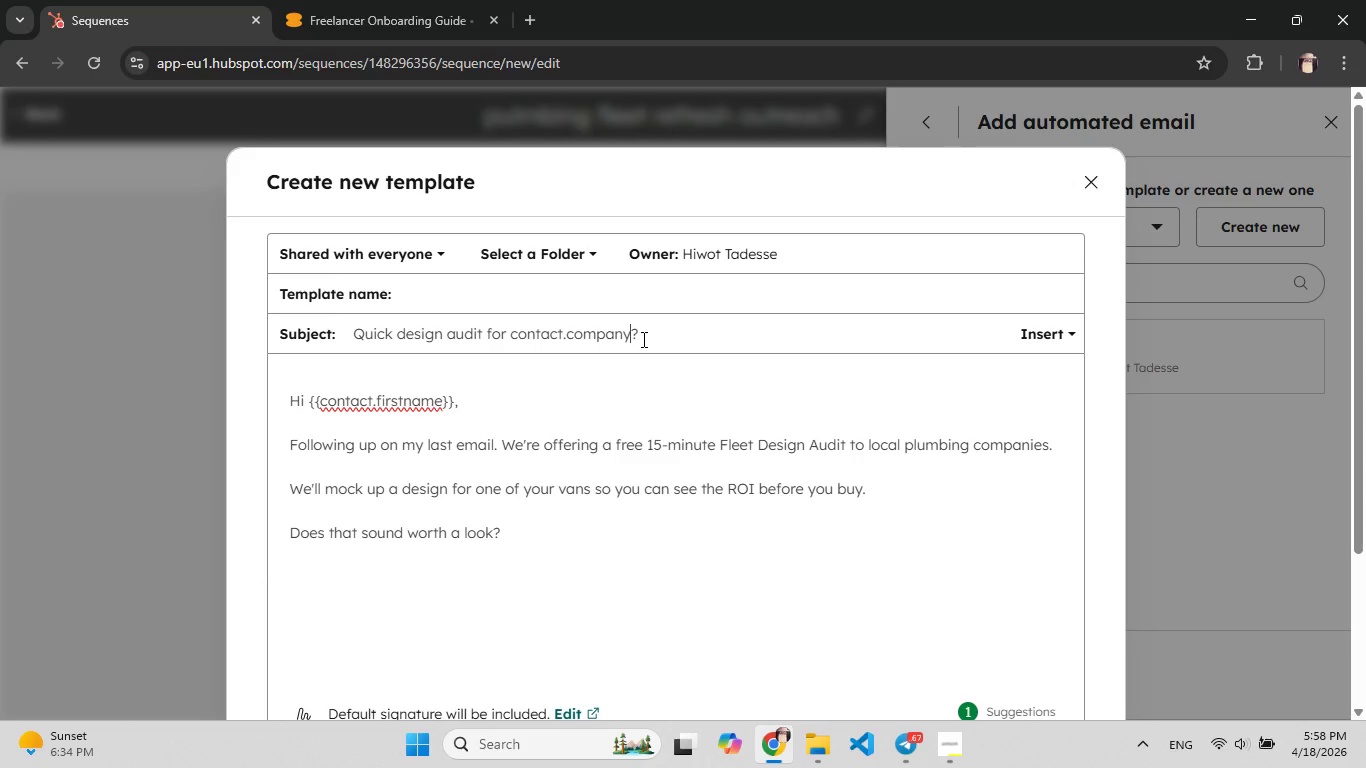 
key(F9)
 